 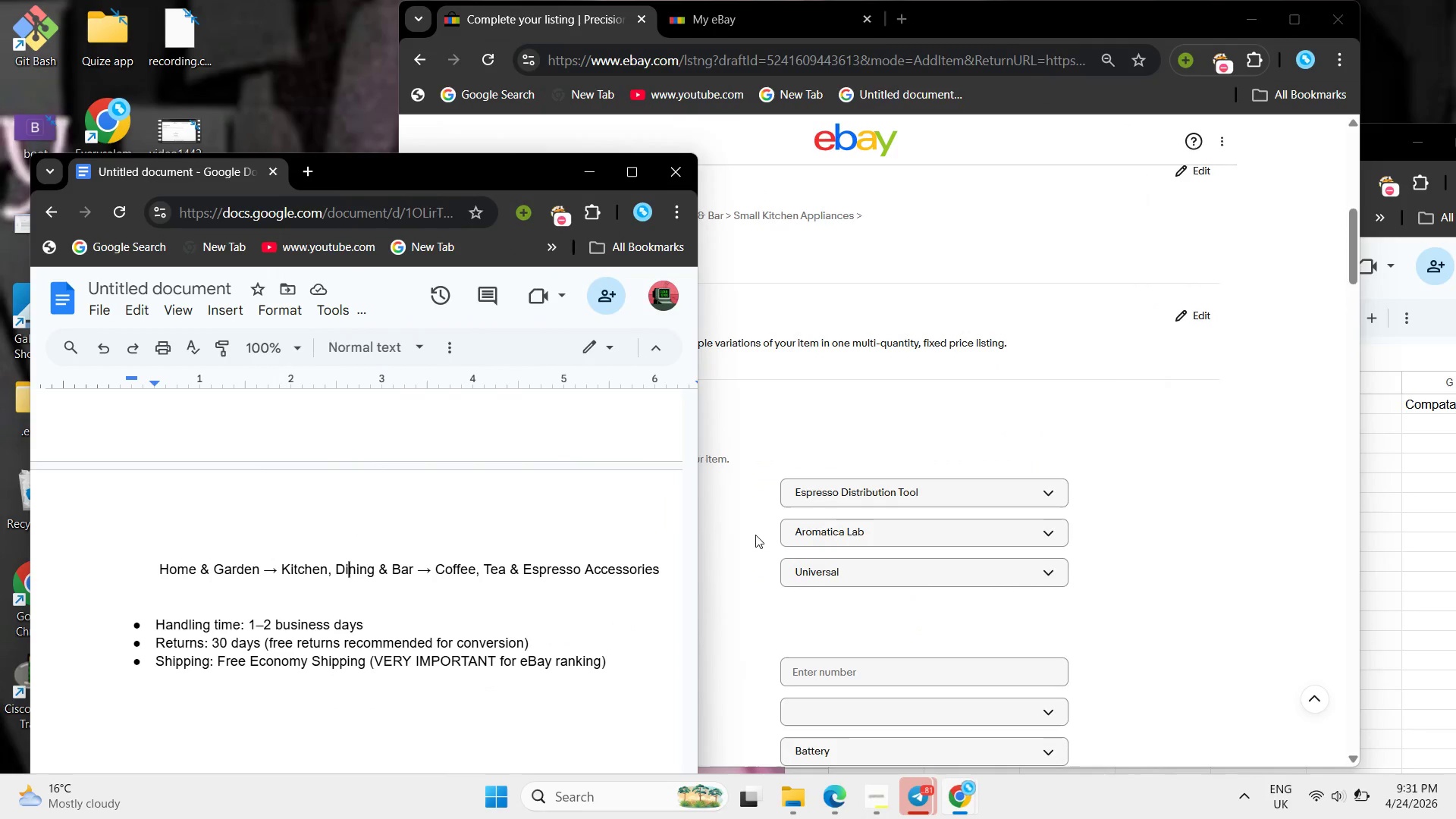 
left_click([767, 481])
 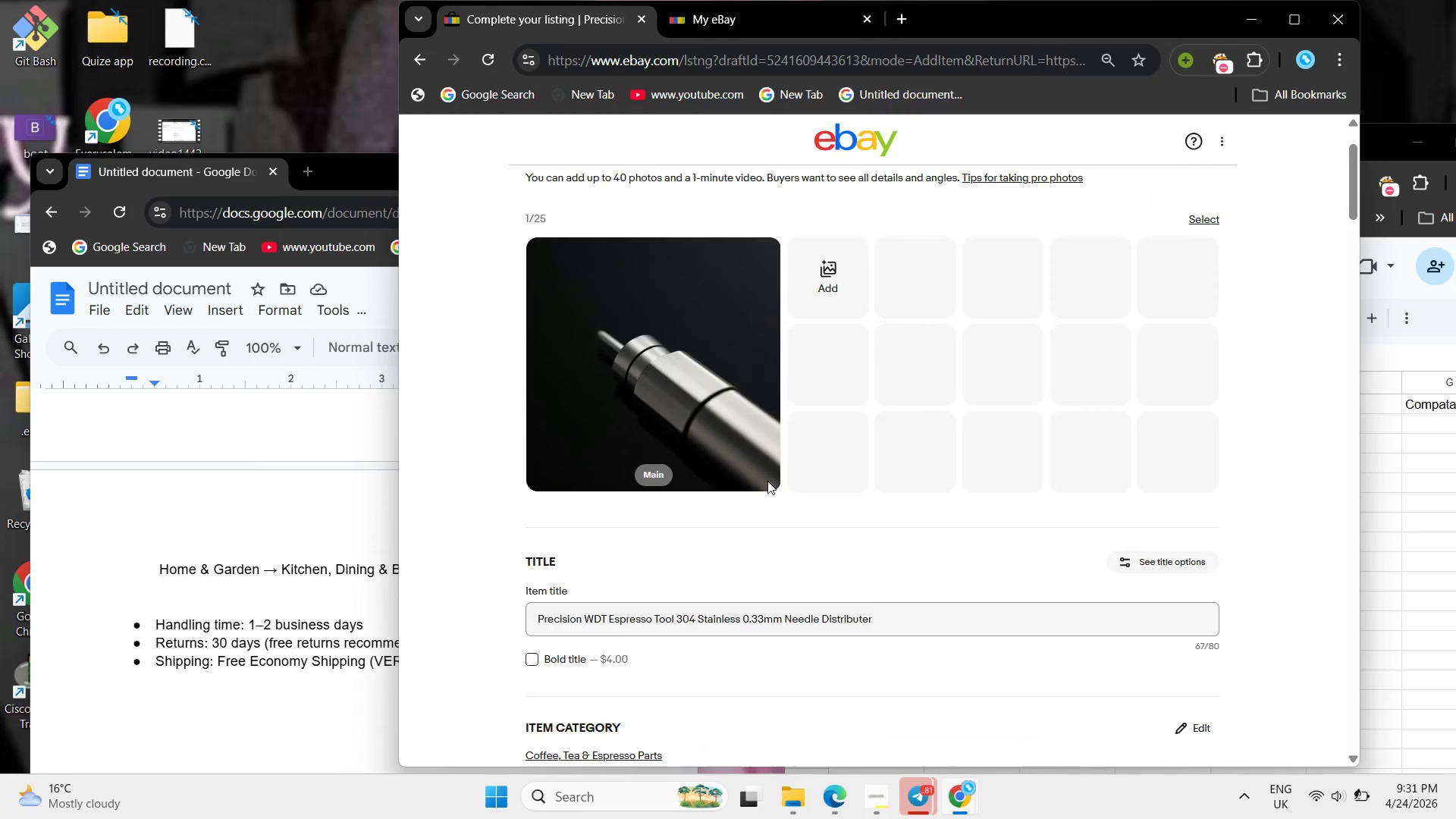 
scroll: coordinate [765, 478], scroll_direction: down, amount: 28.0
 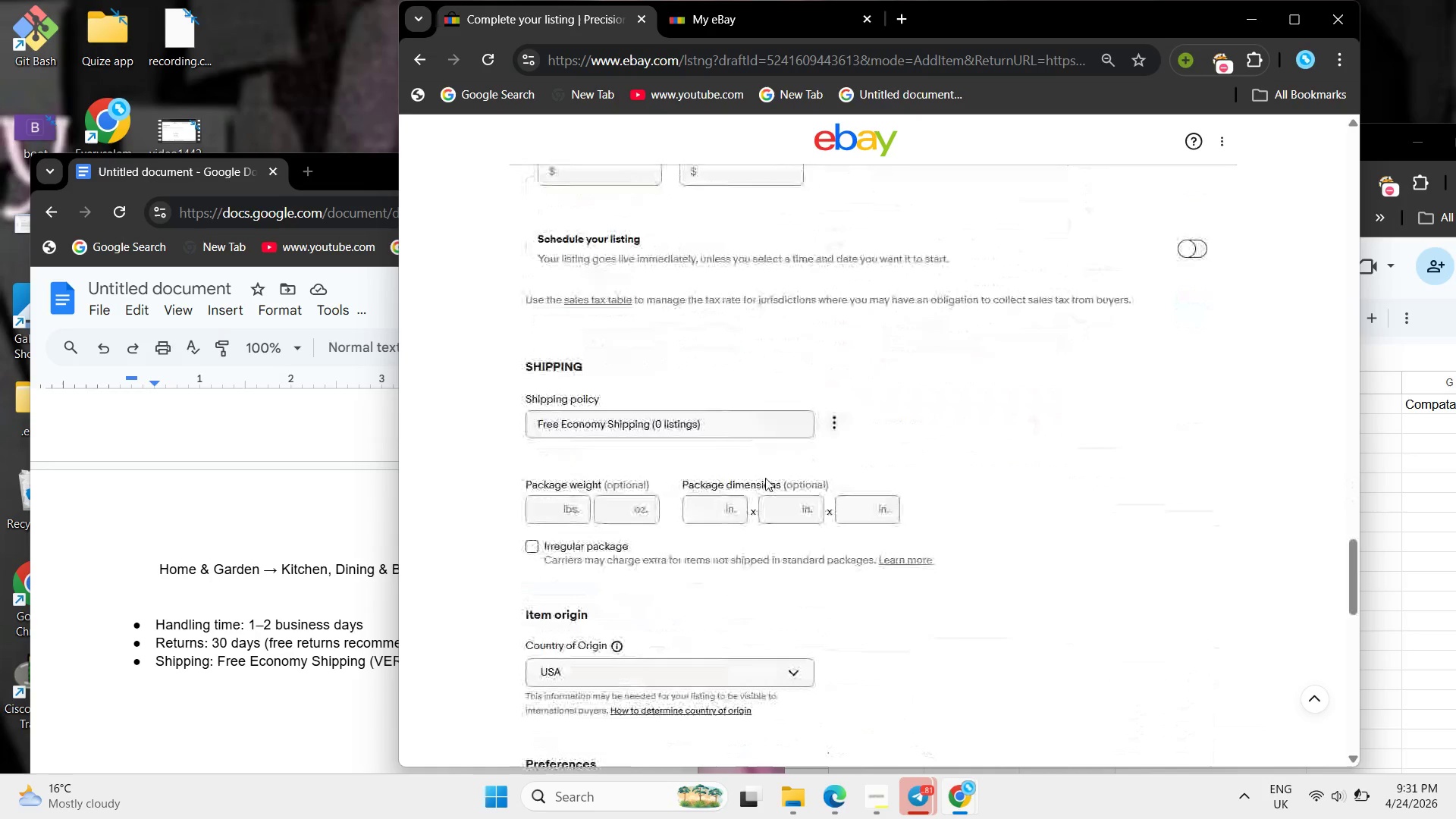 
scroll: coordinate [764, 476], scroll_direction: up, amount: 7.0
 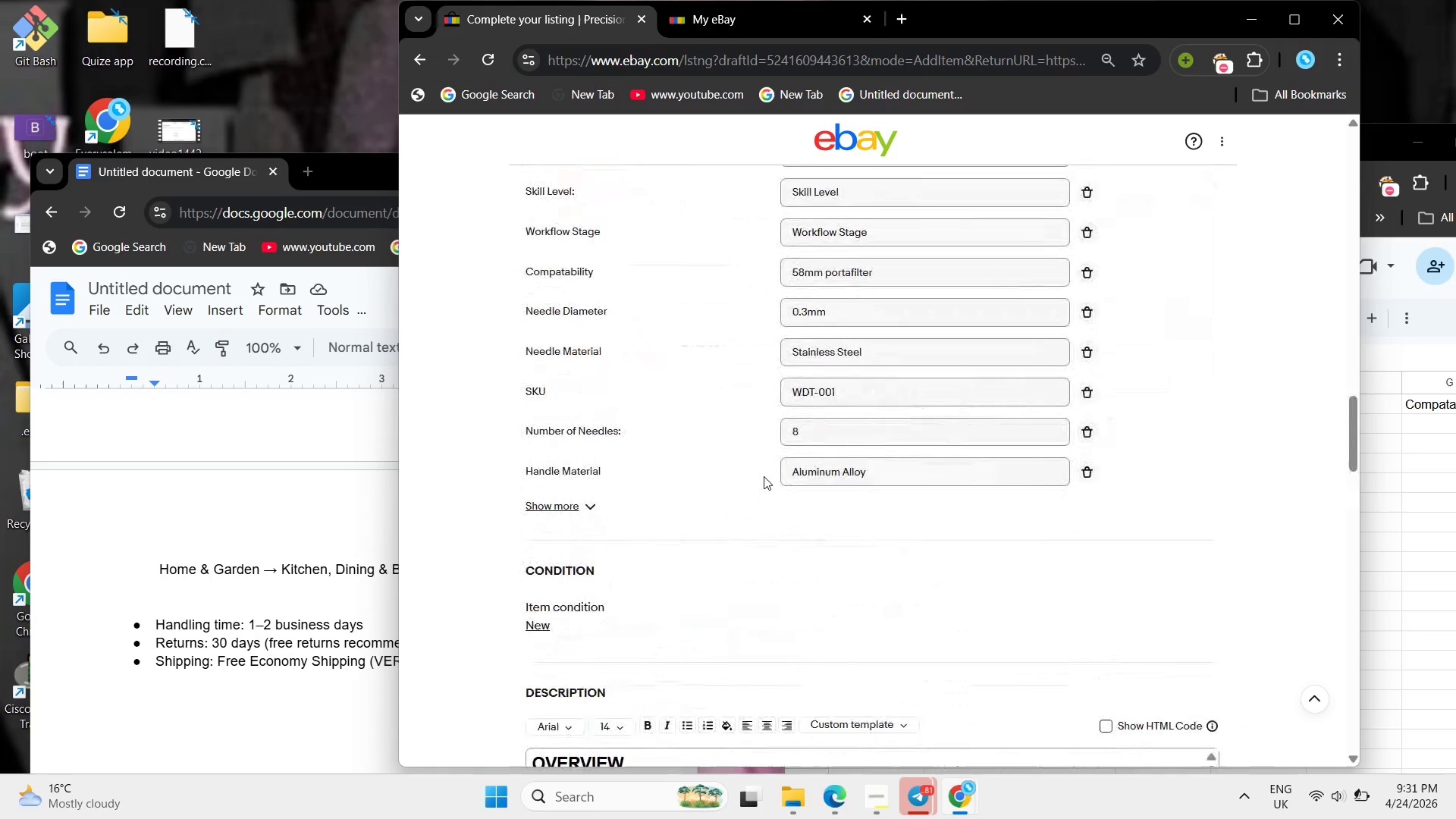 
scroll: coordinate [764, 476], scroll_direction: down, amount: 18.0
 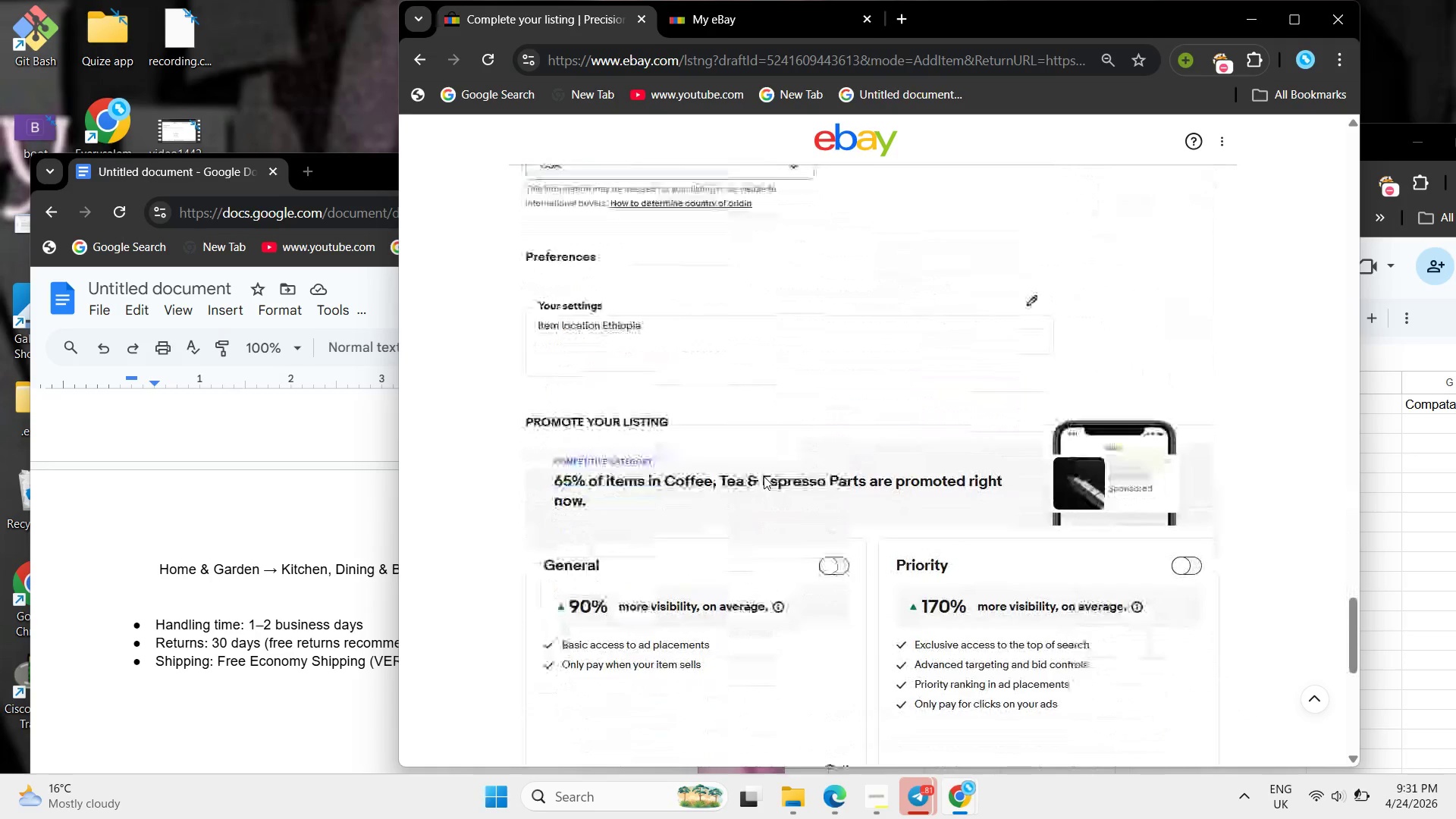 
scroll: coordinate [763, 475], scroll_direction: none, amount: 0.0
 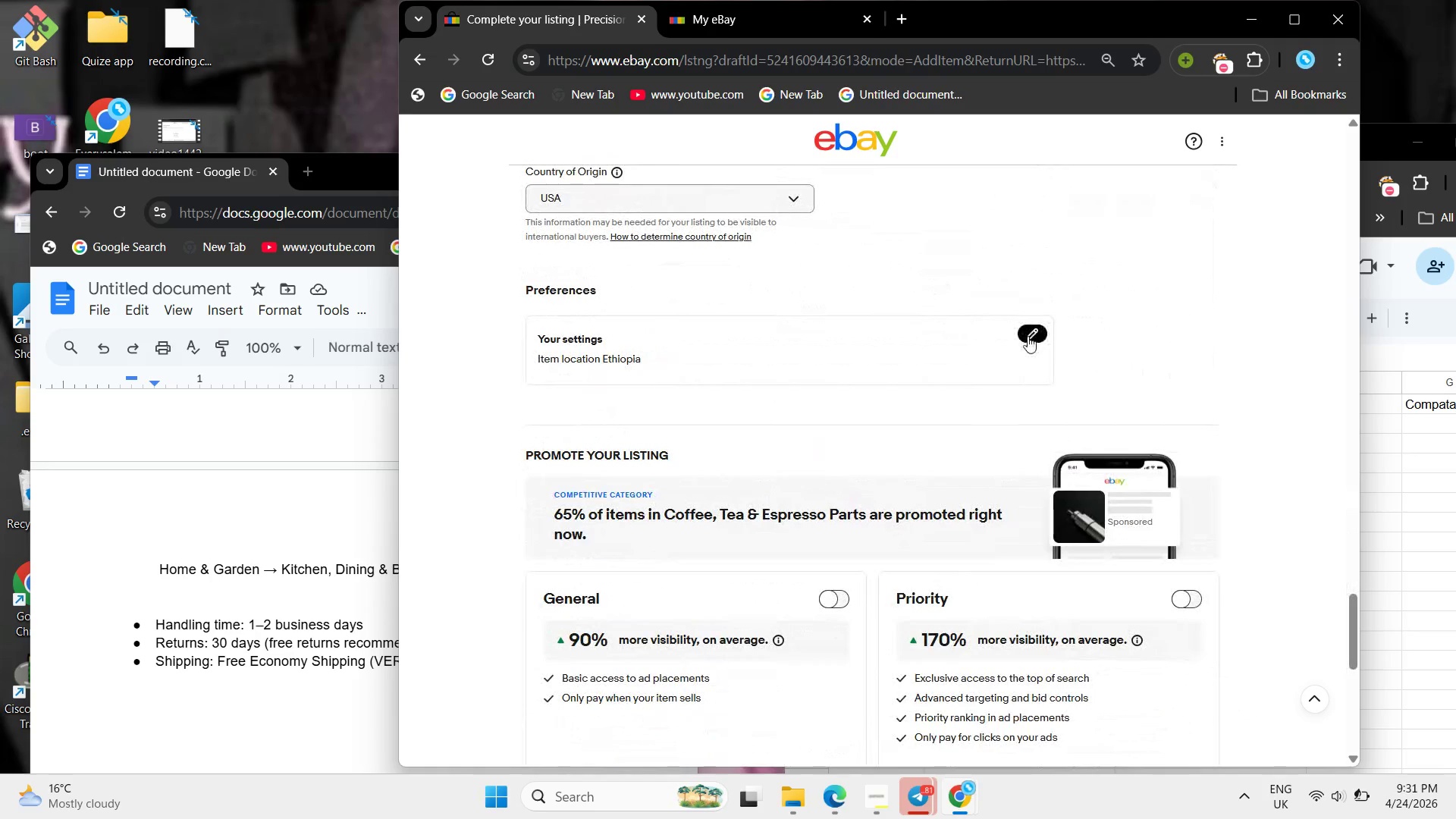 
left_click([1028, 336])
 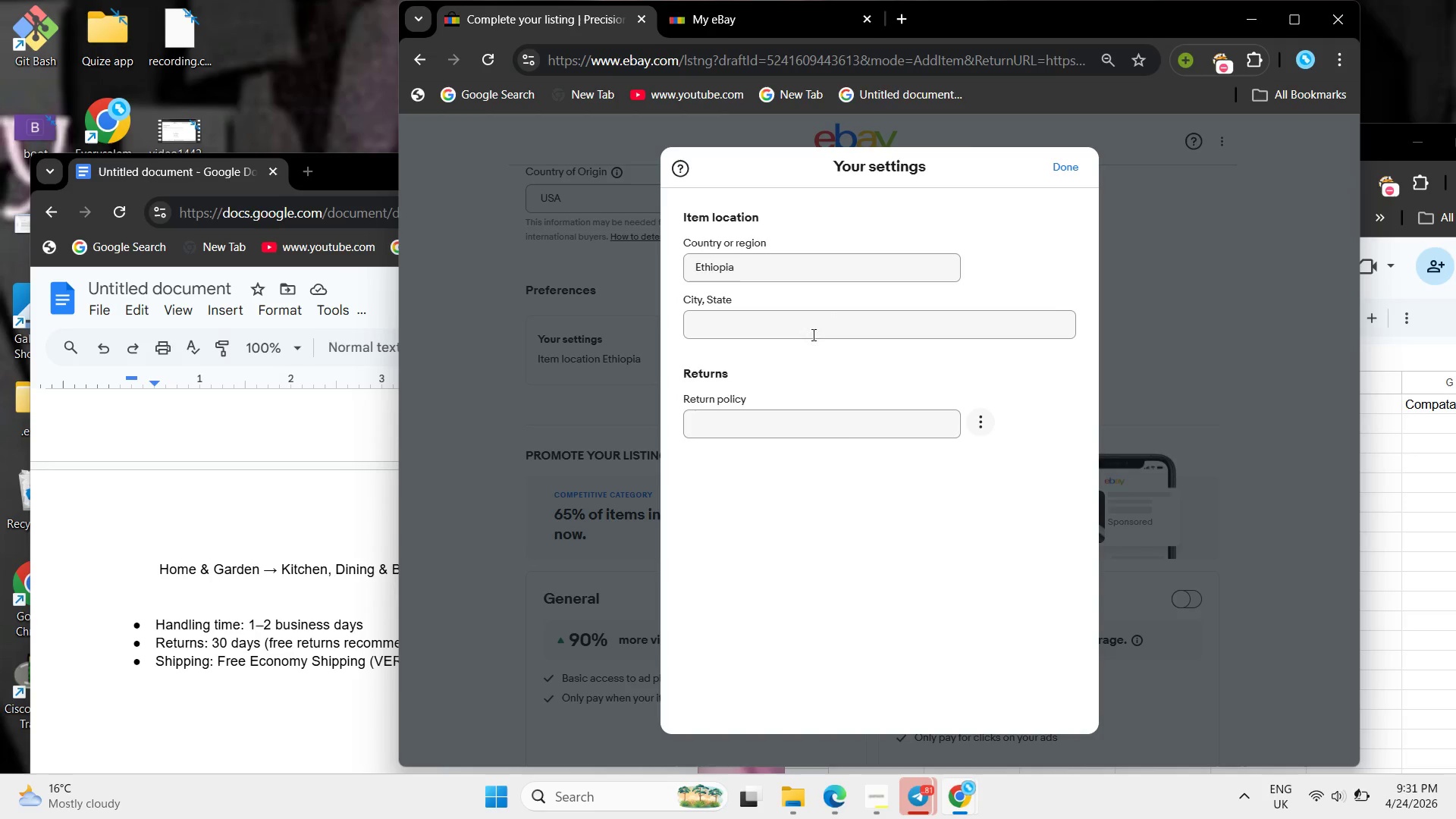 
left_click([812, 334])
 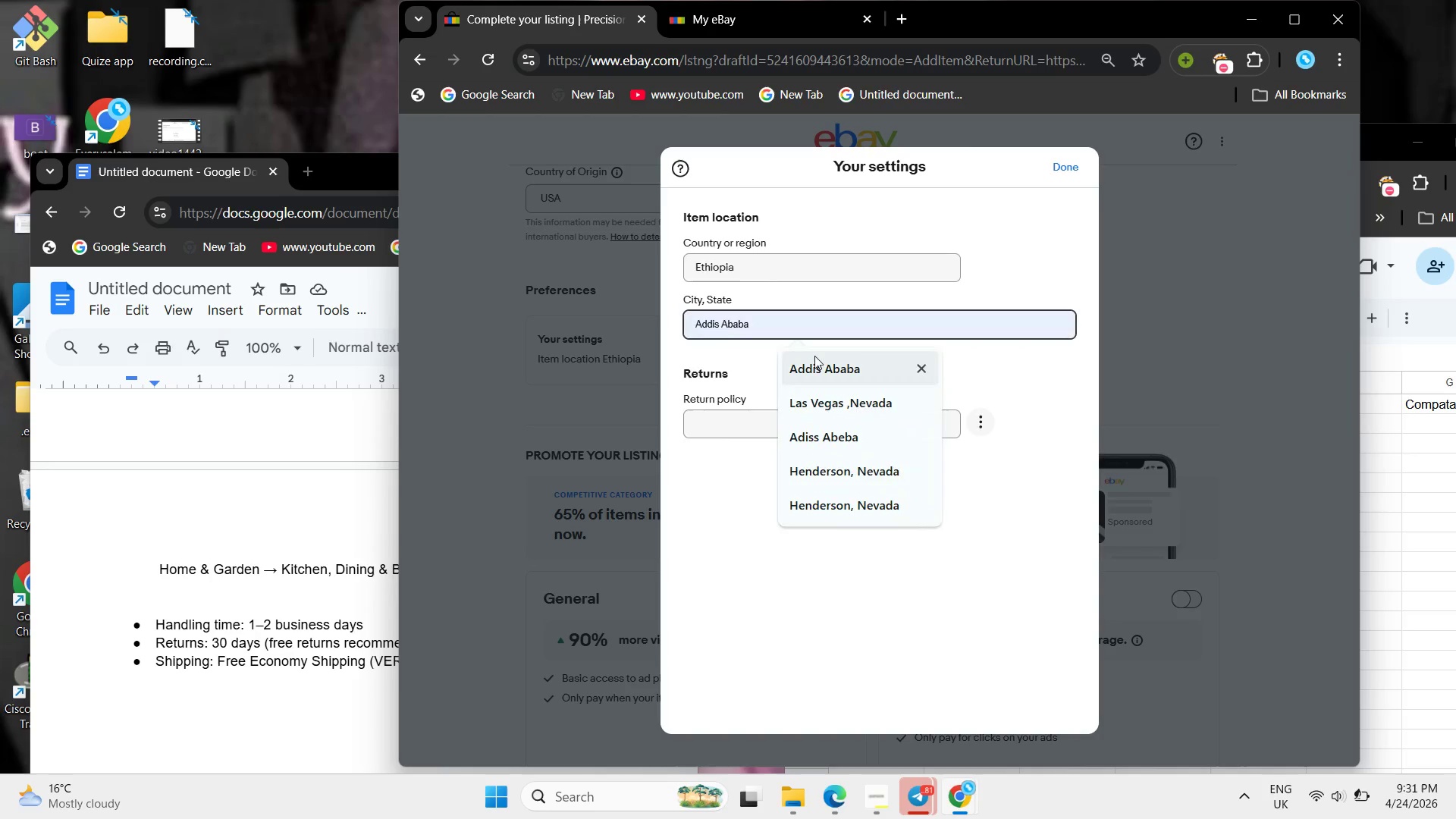 
left_click([814, 356])
 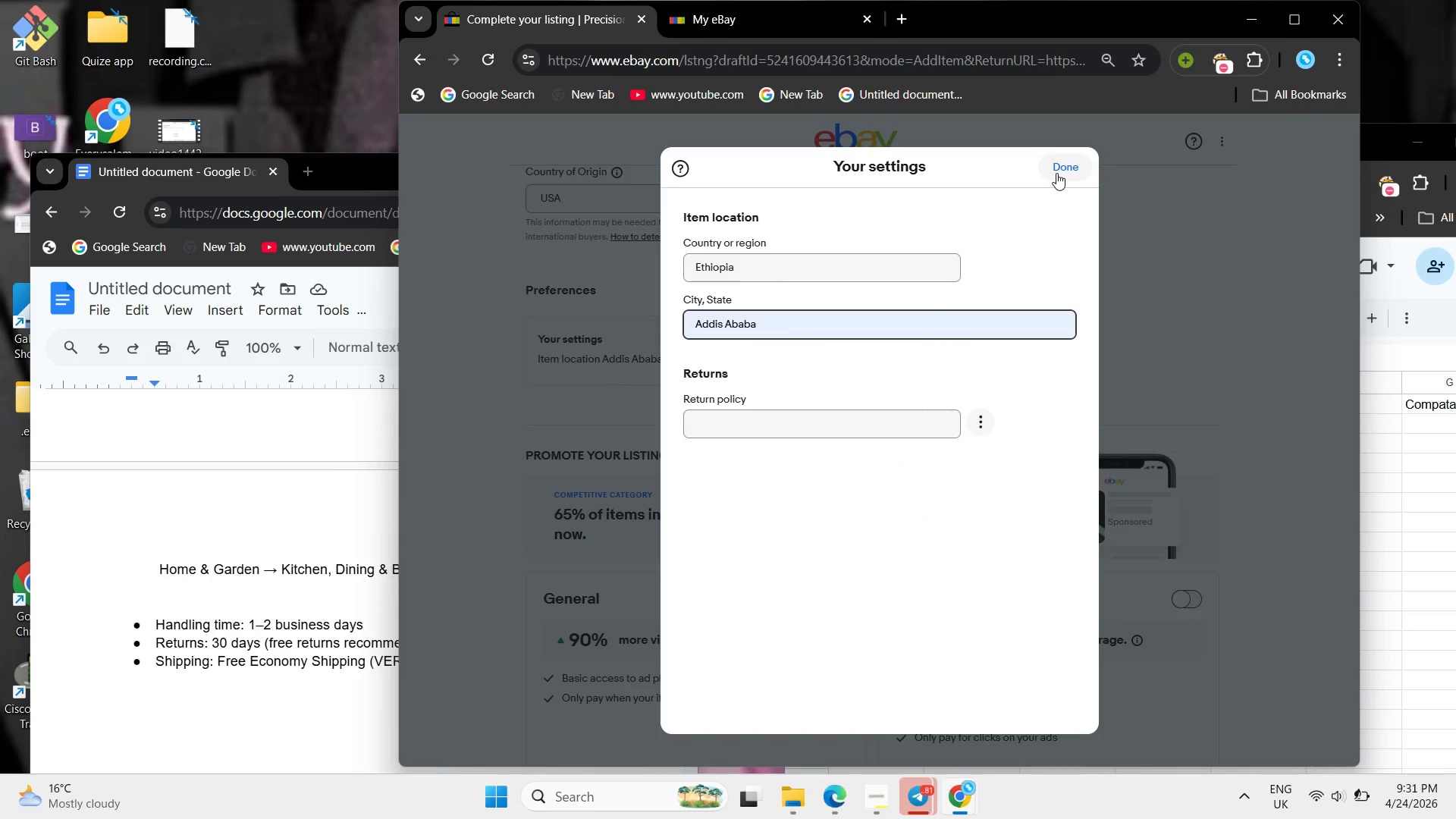 
left_click([1056, 173])
 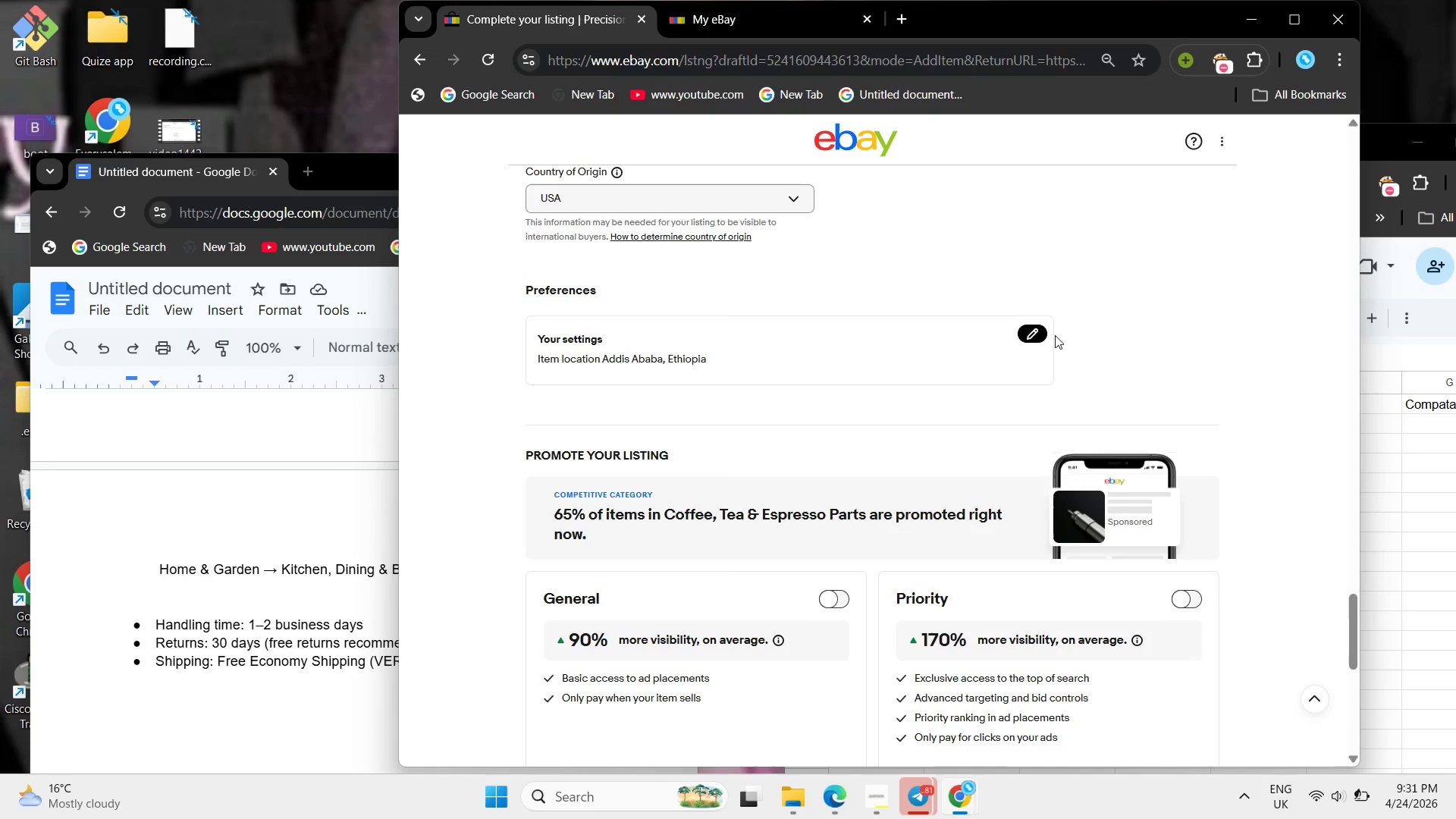 
left_click([1050, 332])
 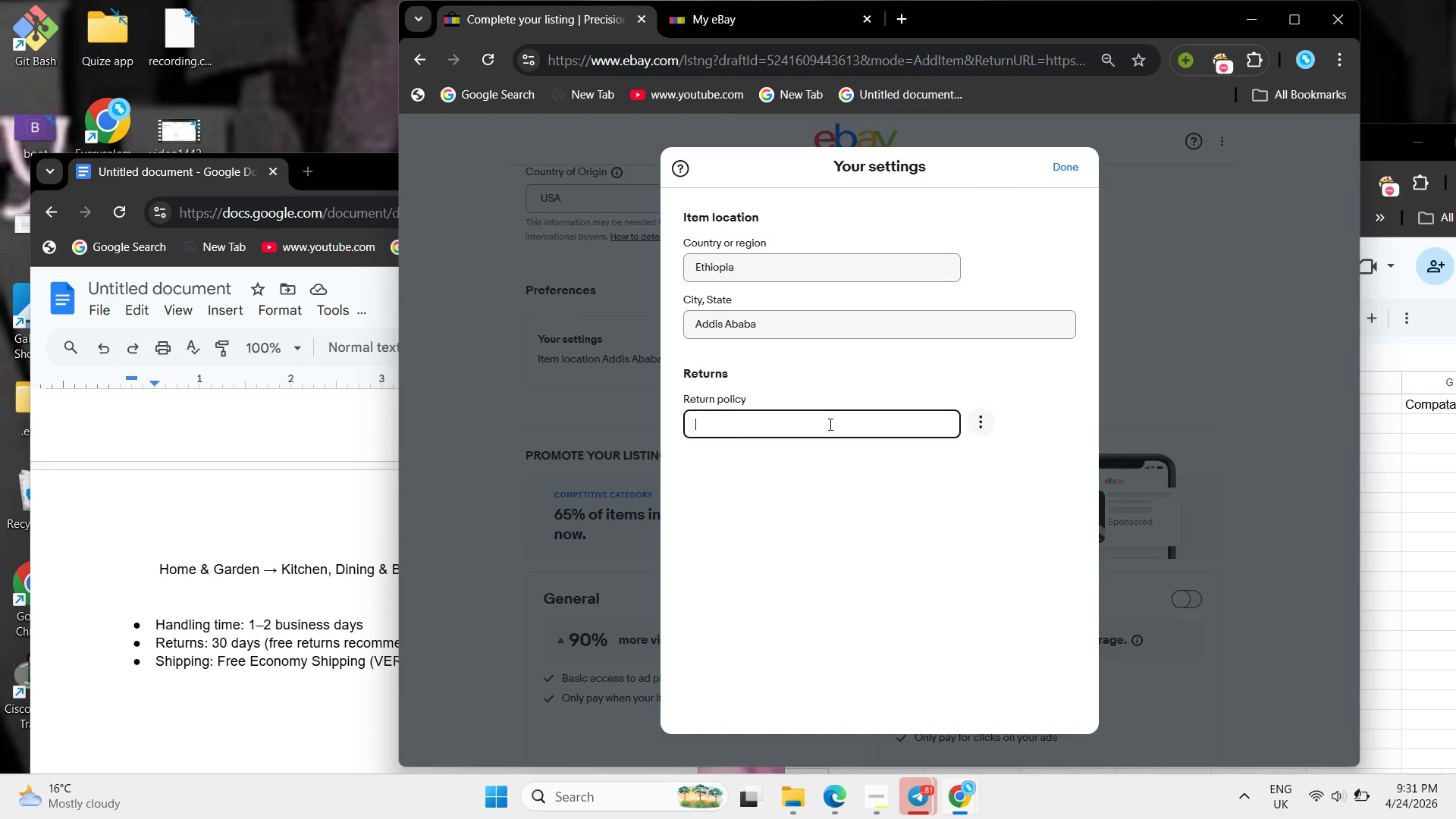 
left_click([829, 424])
 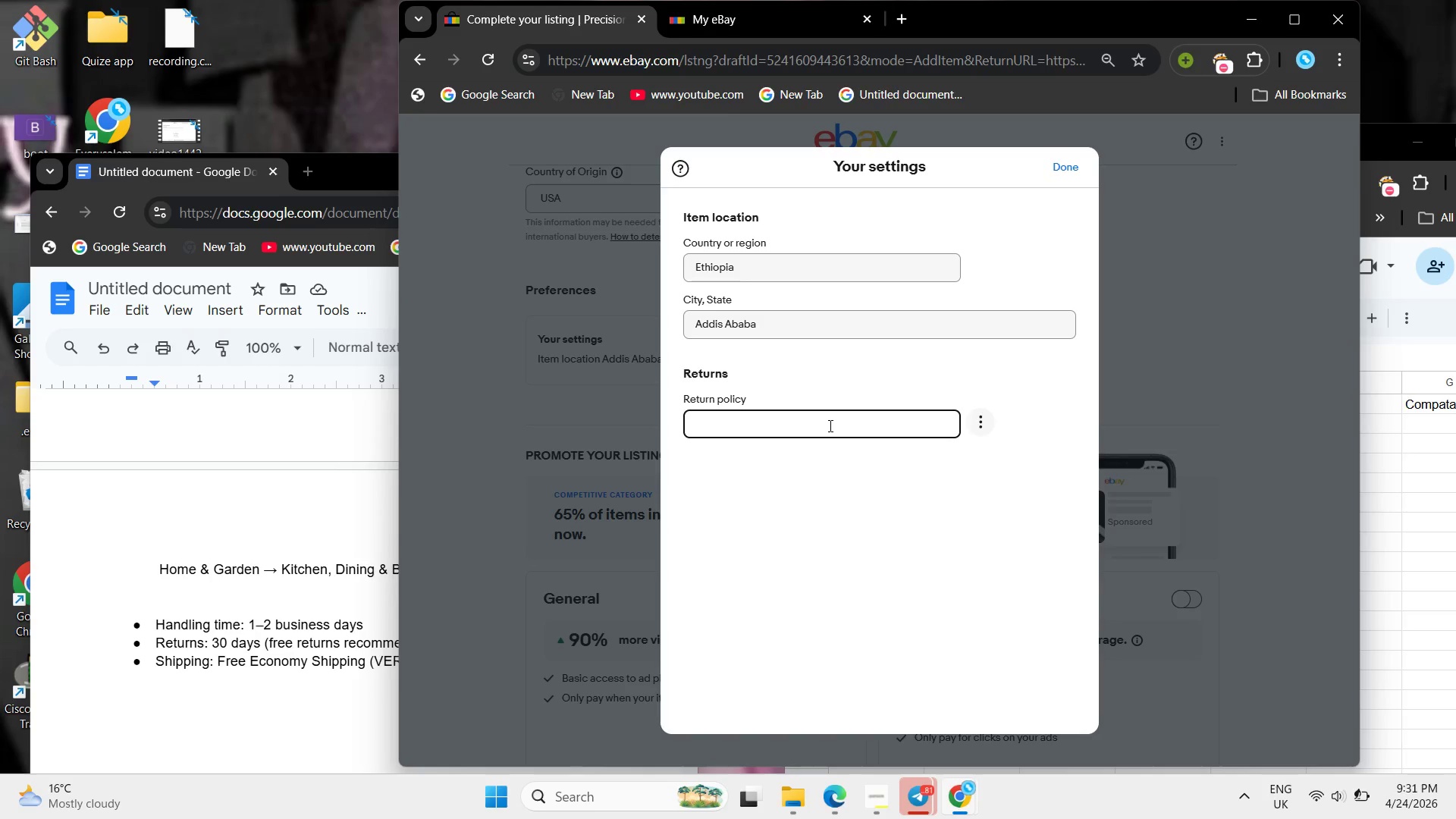 
left_click([829, 425])
 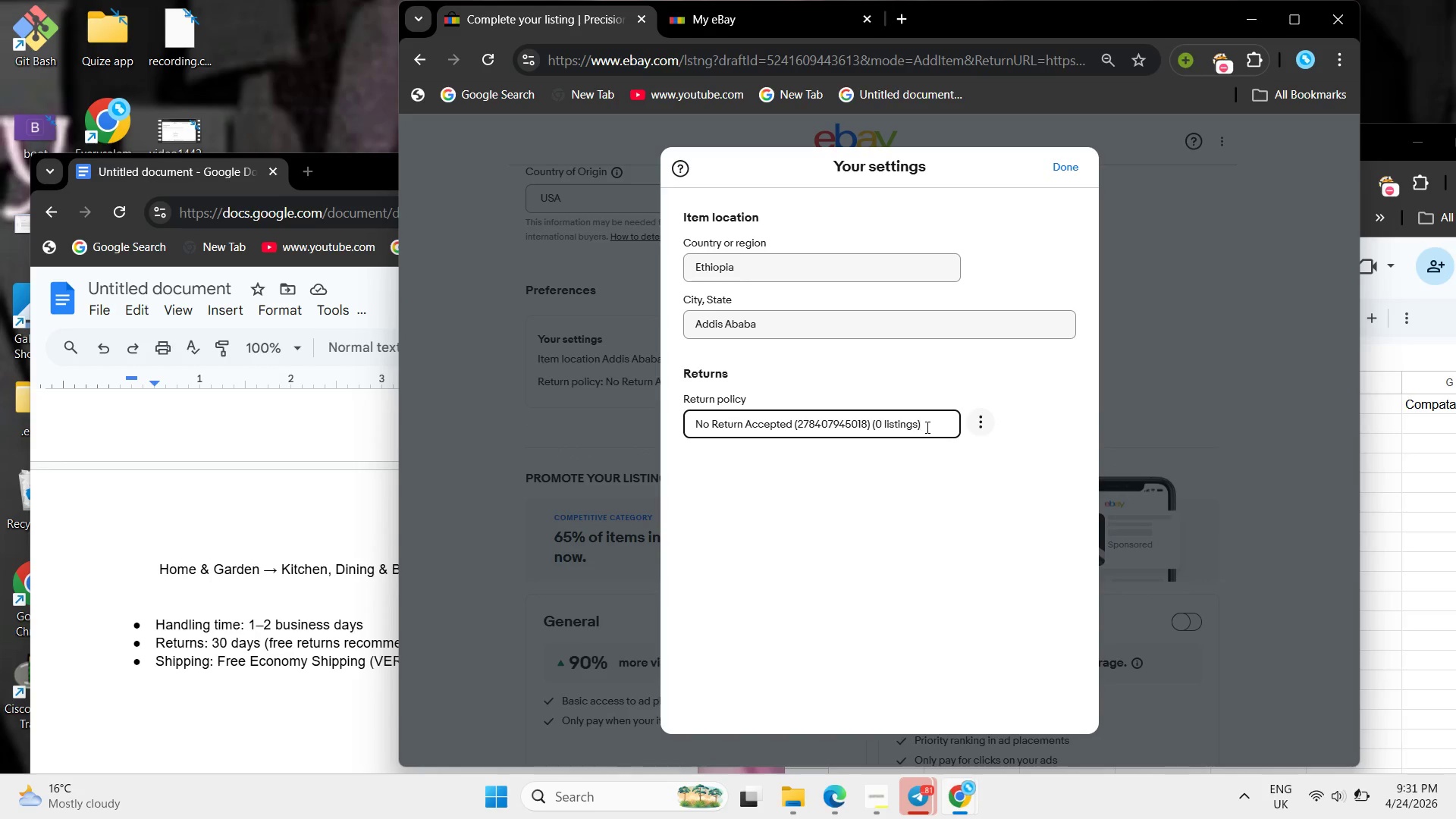 
left_click_drag(start_coordinate=[932, 429], to_coordinate=[658, 413])
 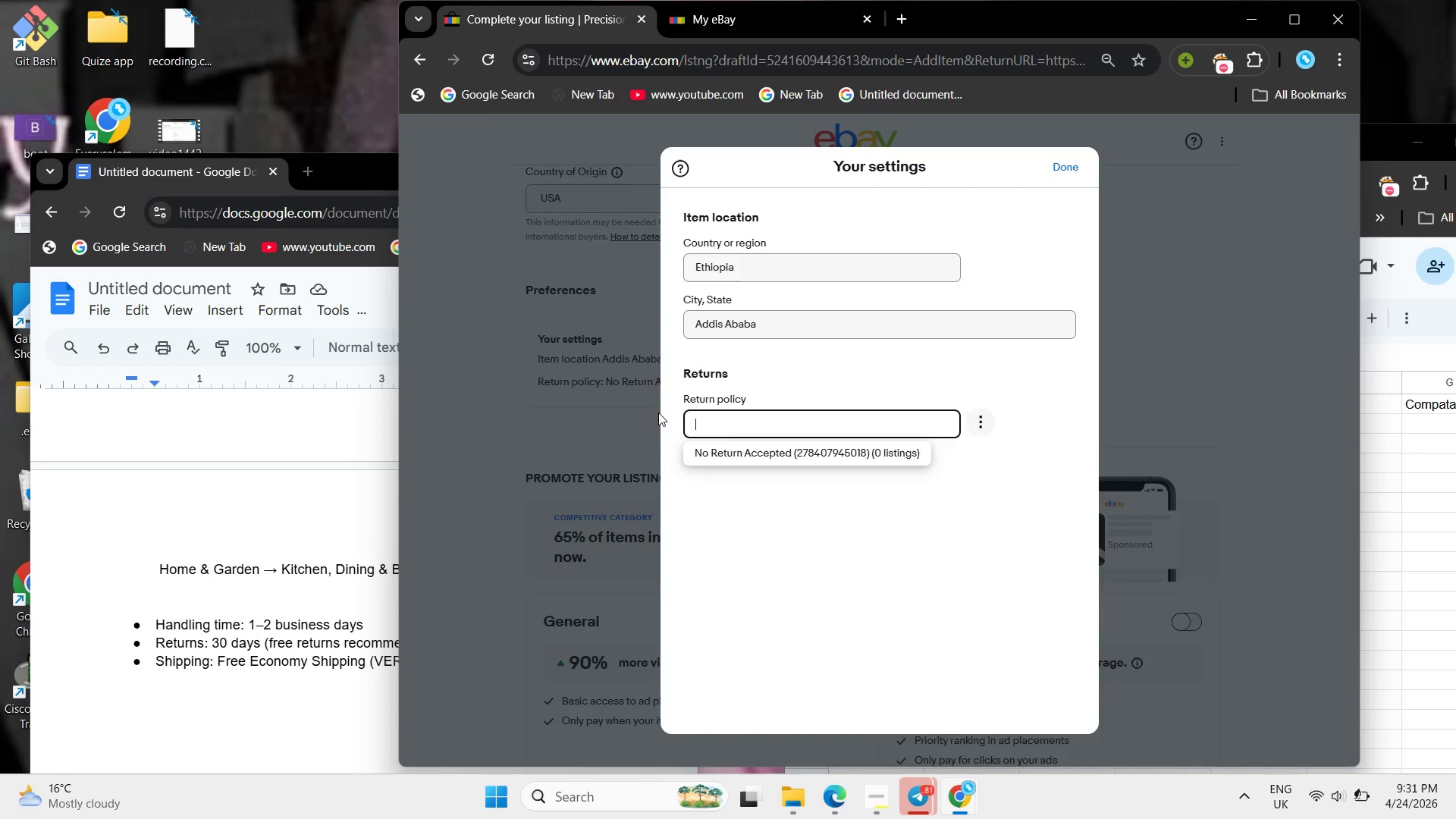 
key(Backspace)
 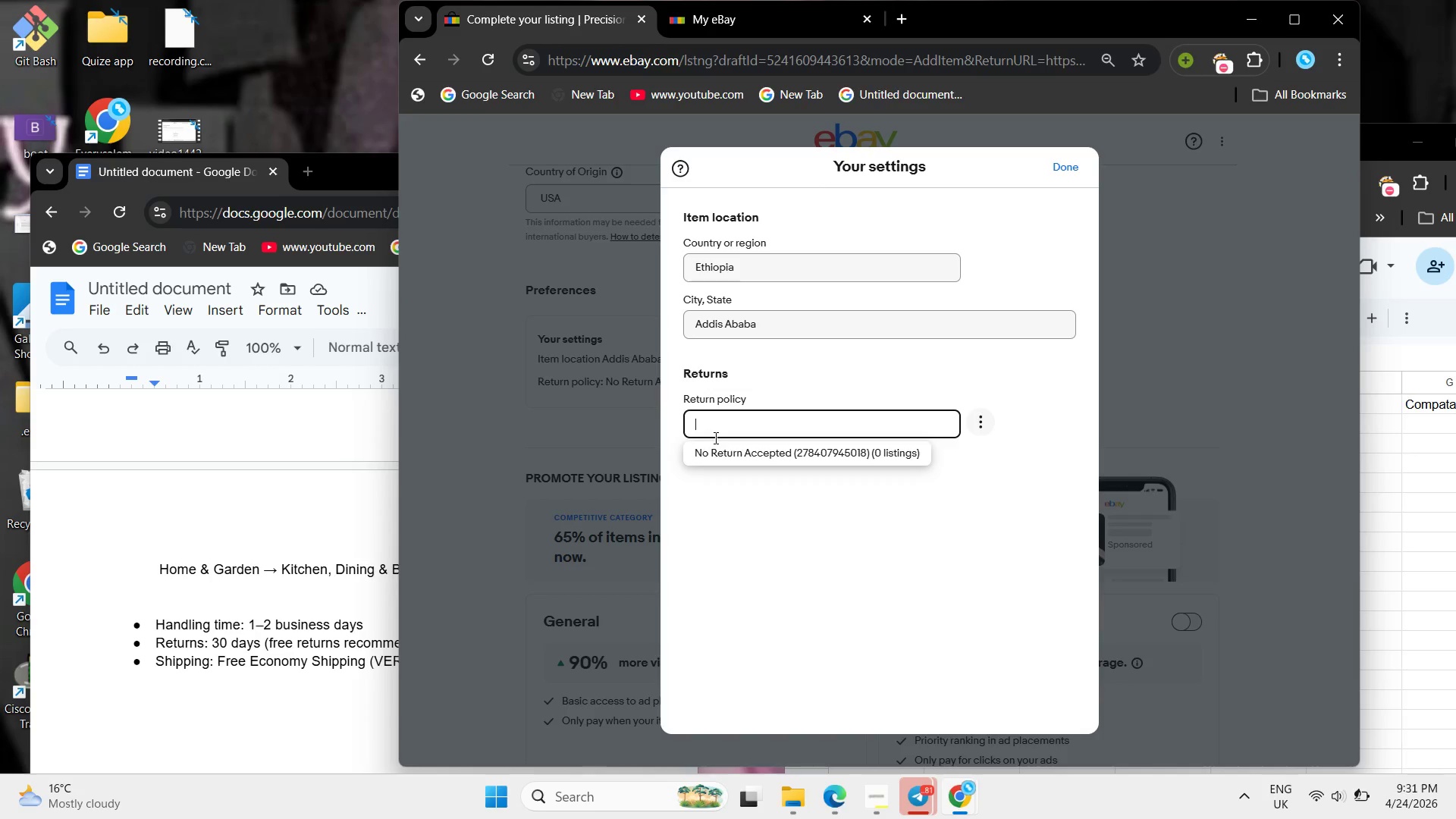 
left_click([714, 438])
 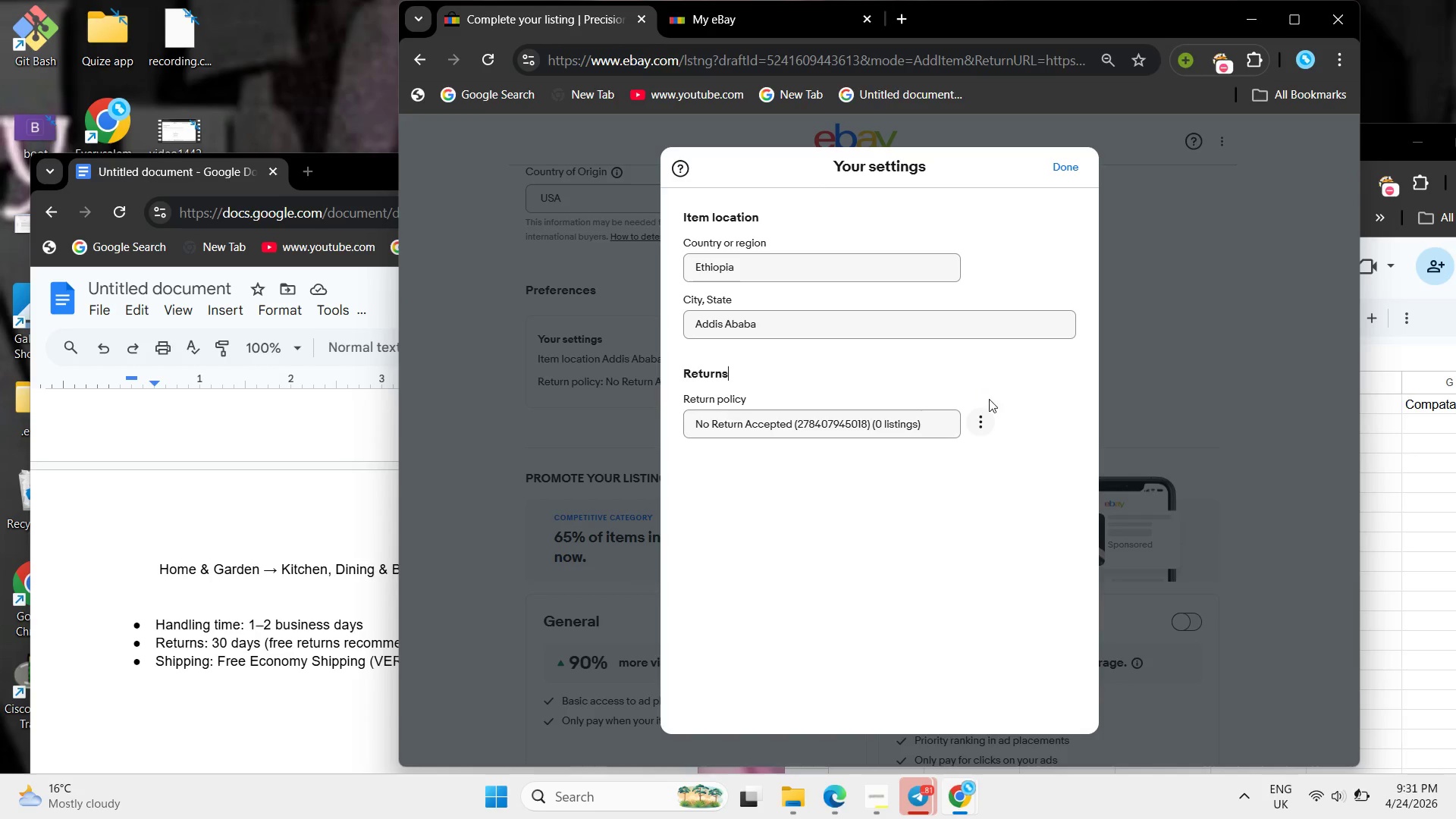 
left_click([979, 425])
 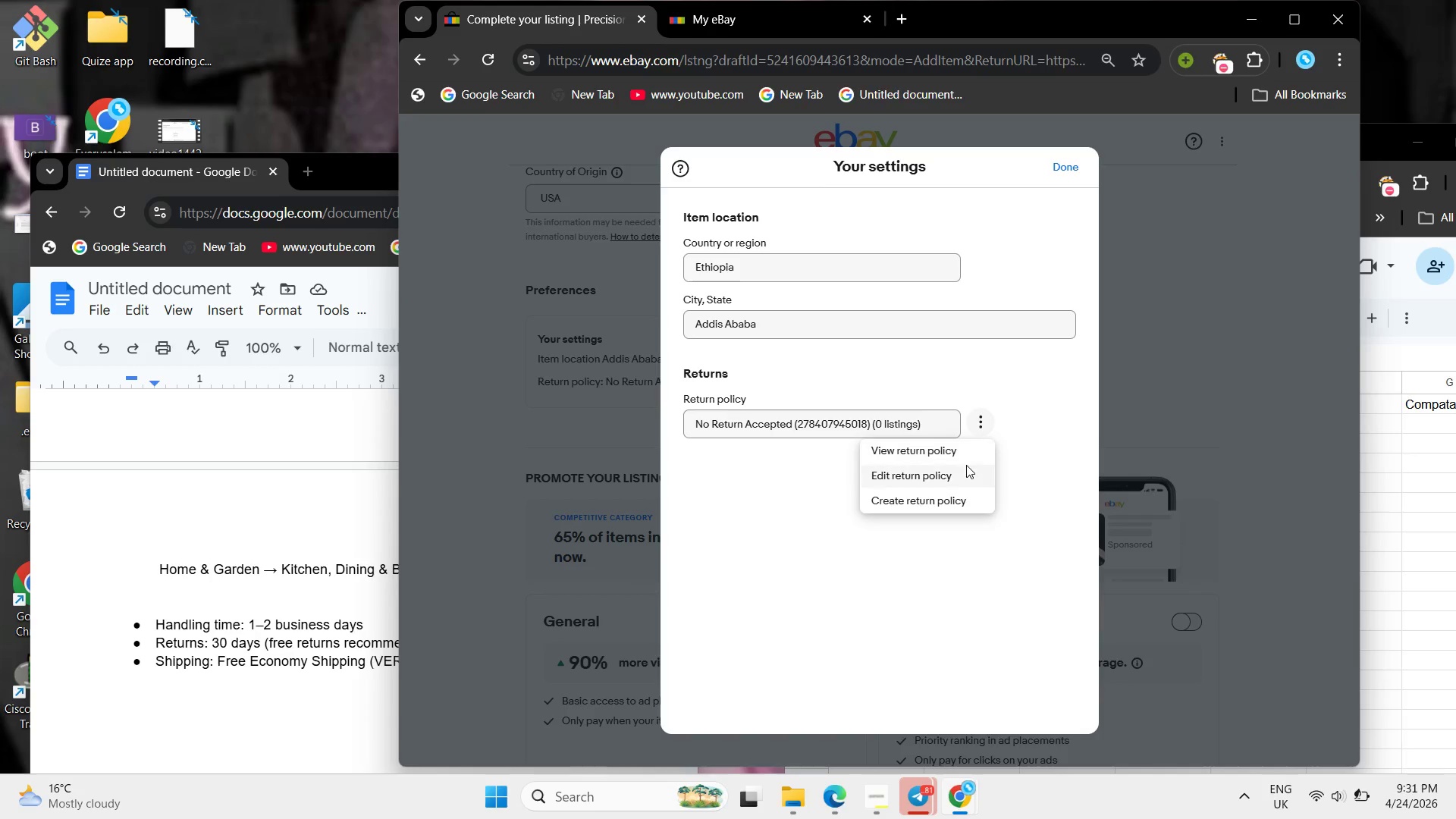 
left_click([966, 468])
 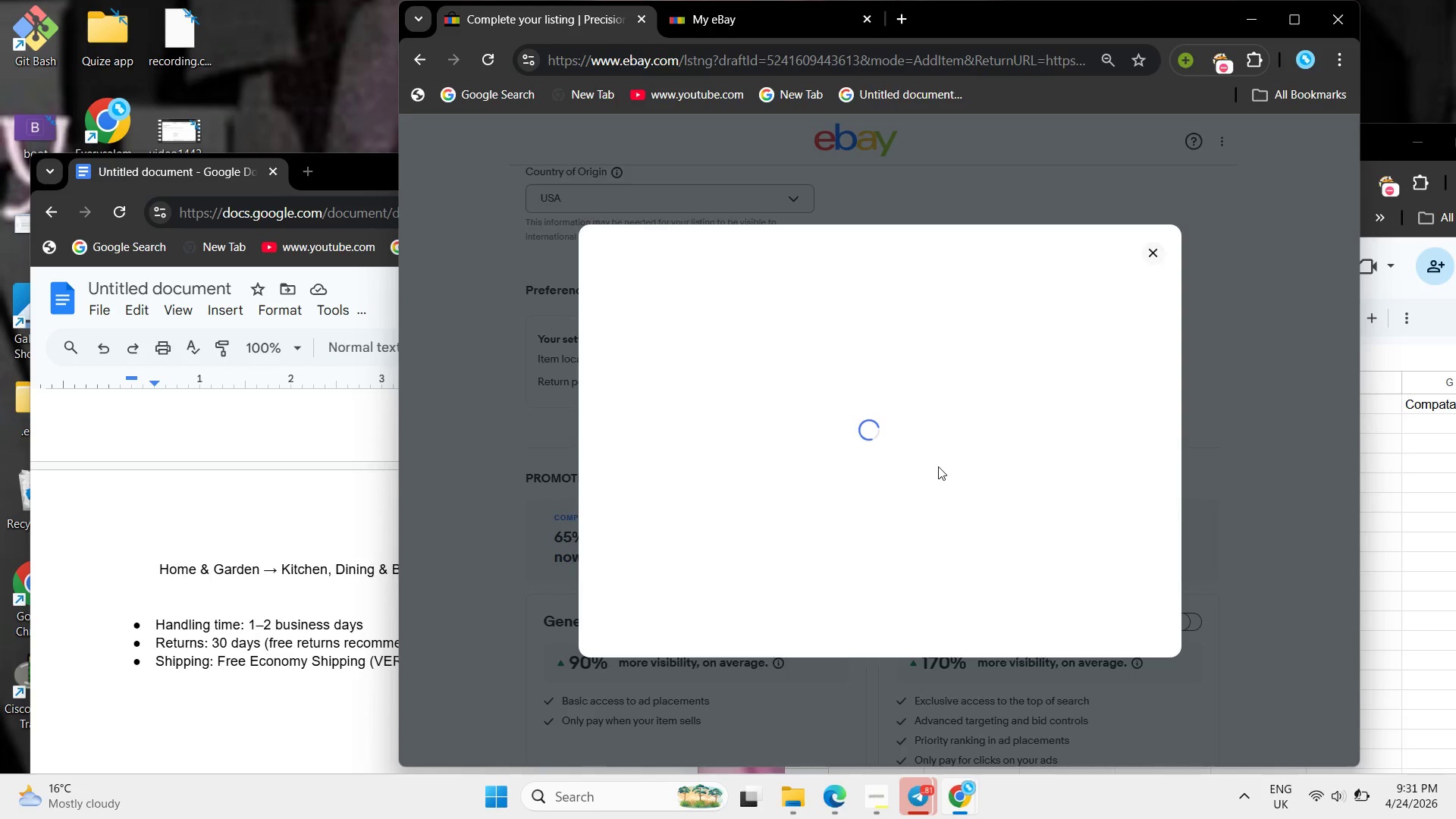 
wait(7.98)
 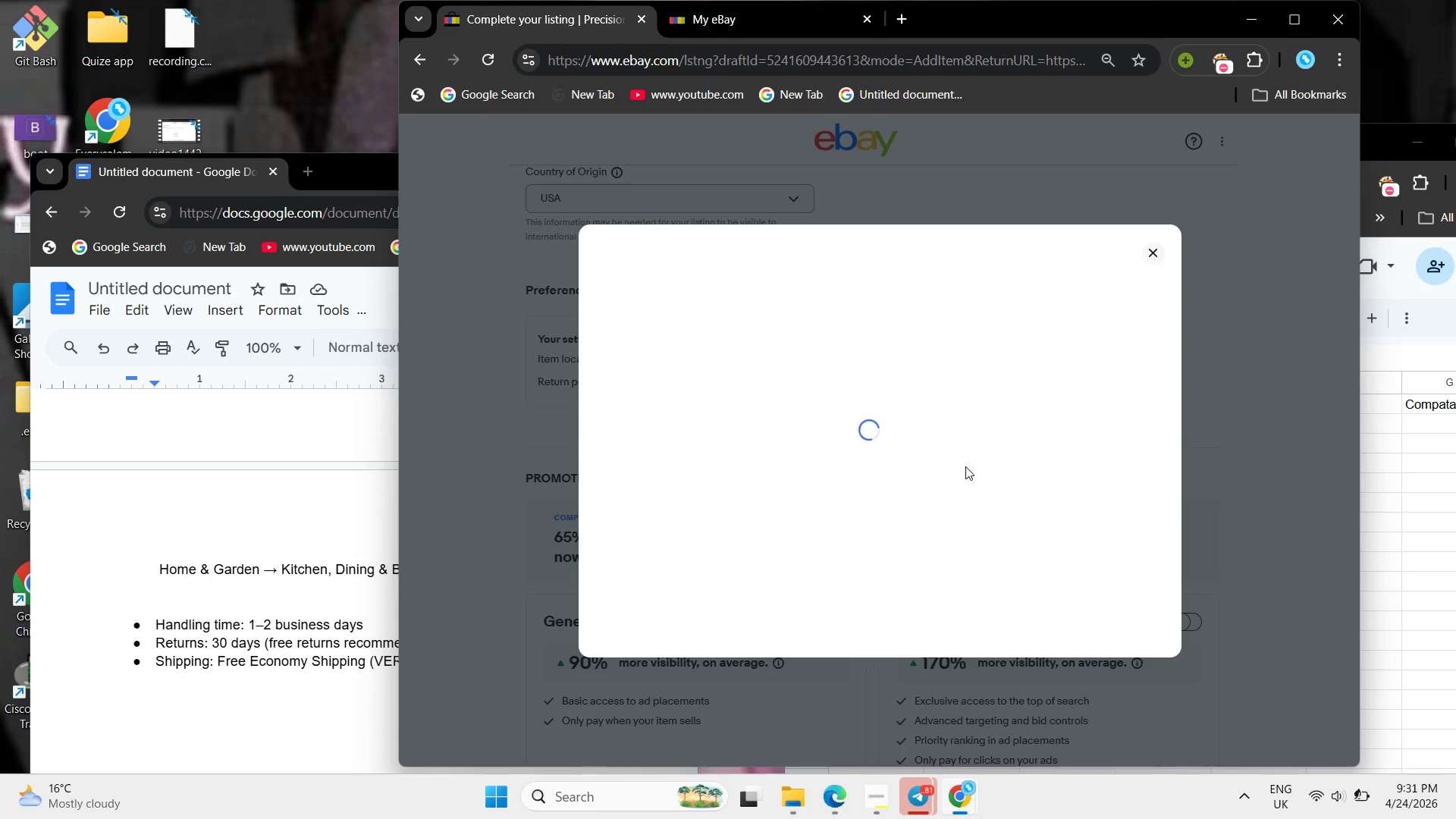 
left_click([877, 532])
 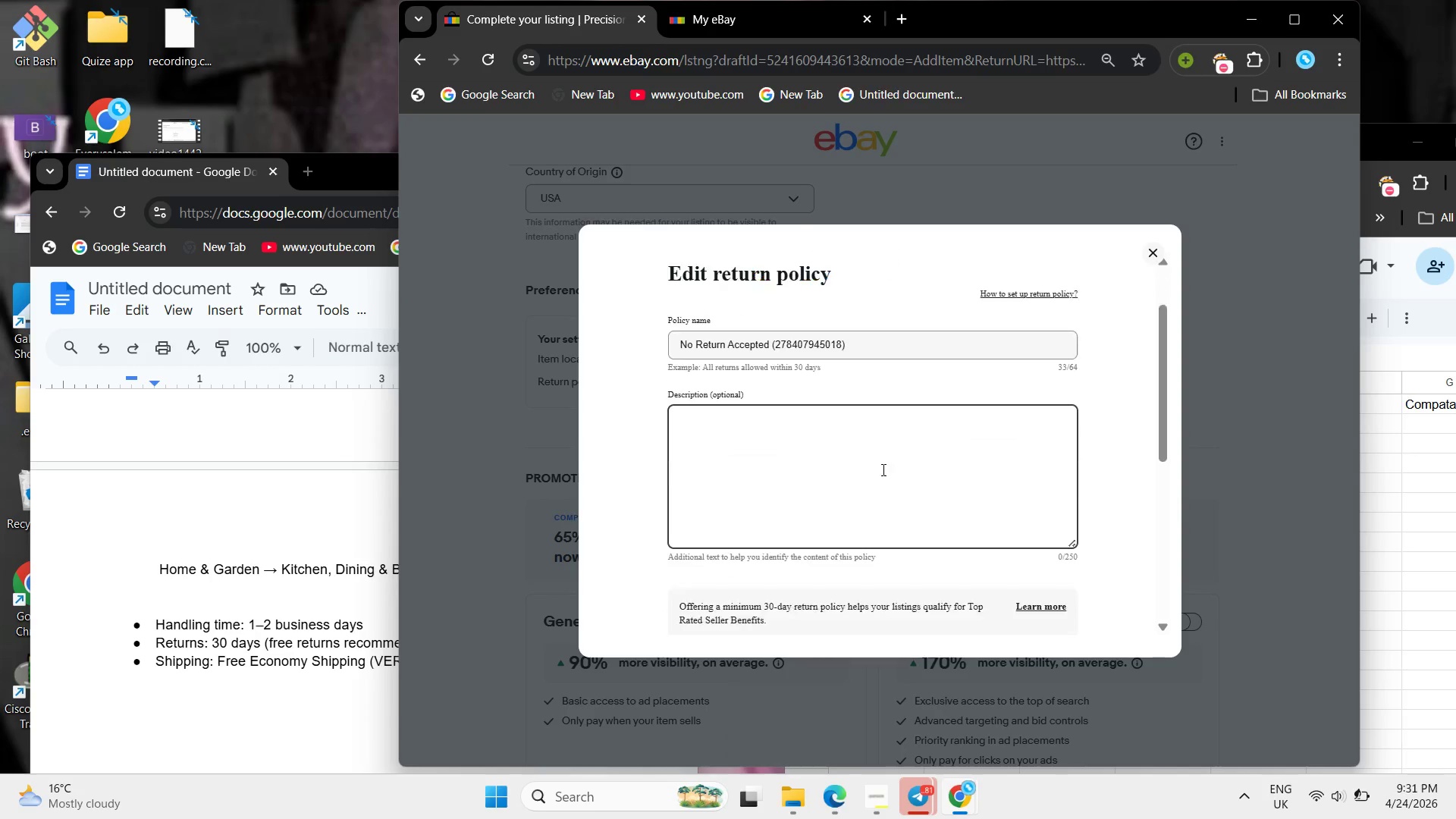 
scroll: coordinate [886, 404], scroll_direction: down, amount: 3.0
 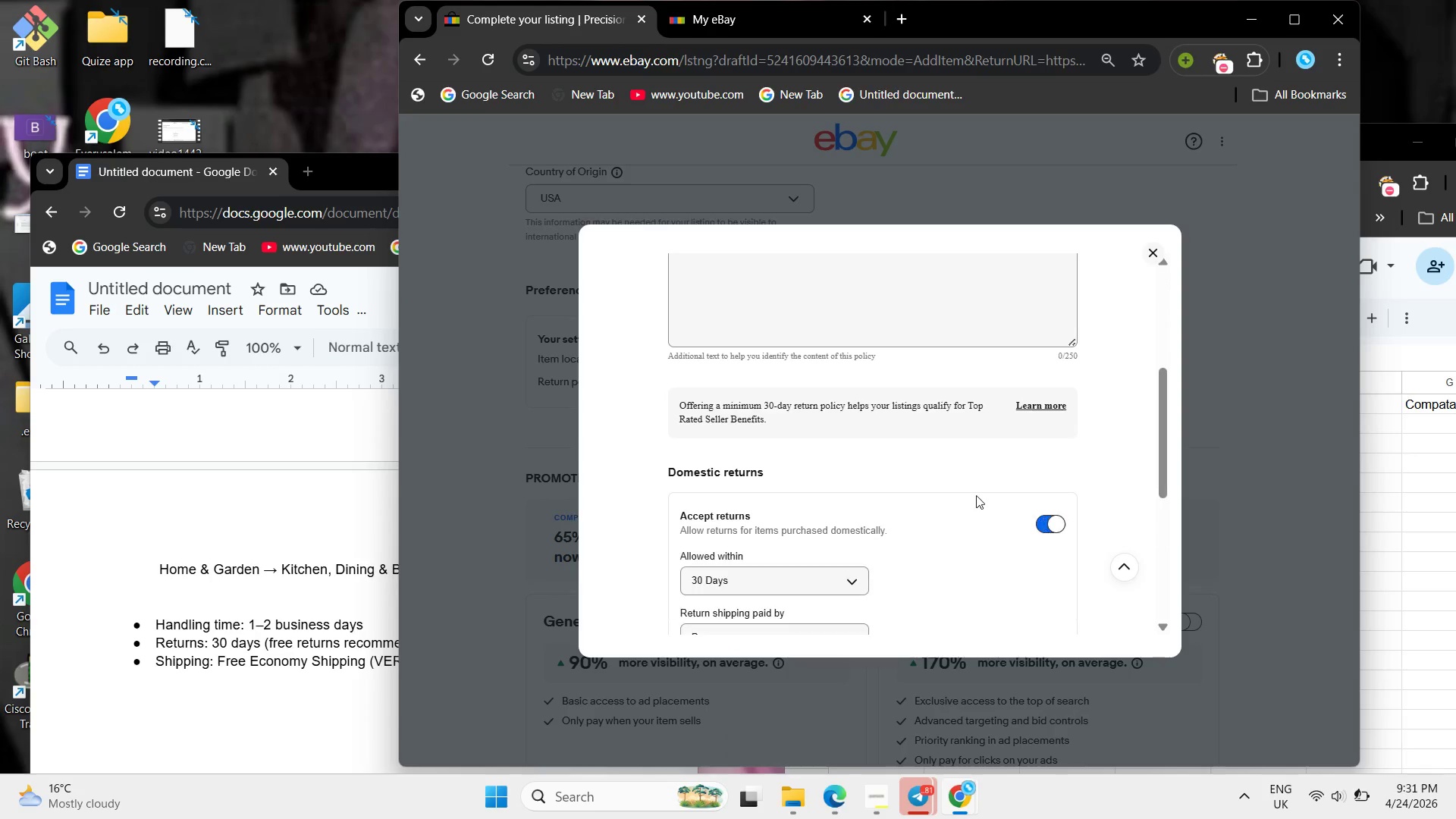 
scroll: coordinate [956, 492], scroll_direction: up, amount: 5.0
 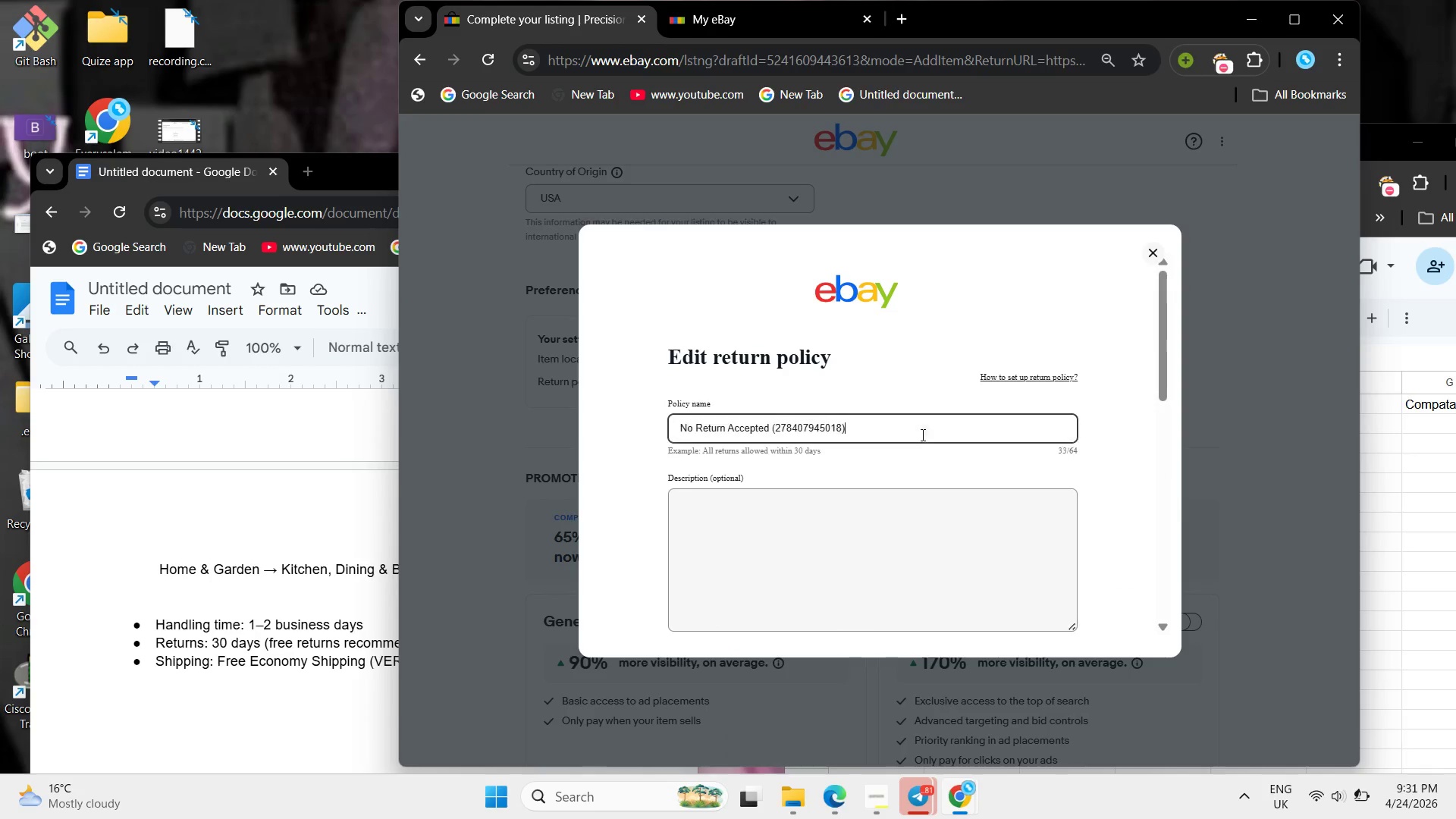 
left_click_drag(start_coordinate=[921, 435], to_coordinate=[682, 425])
 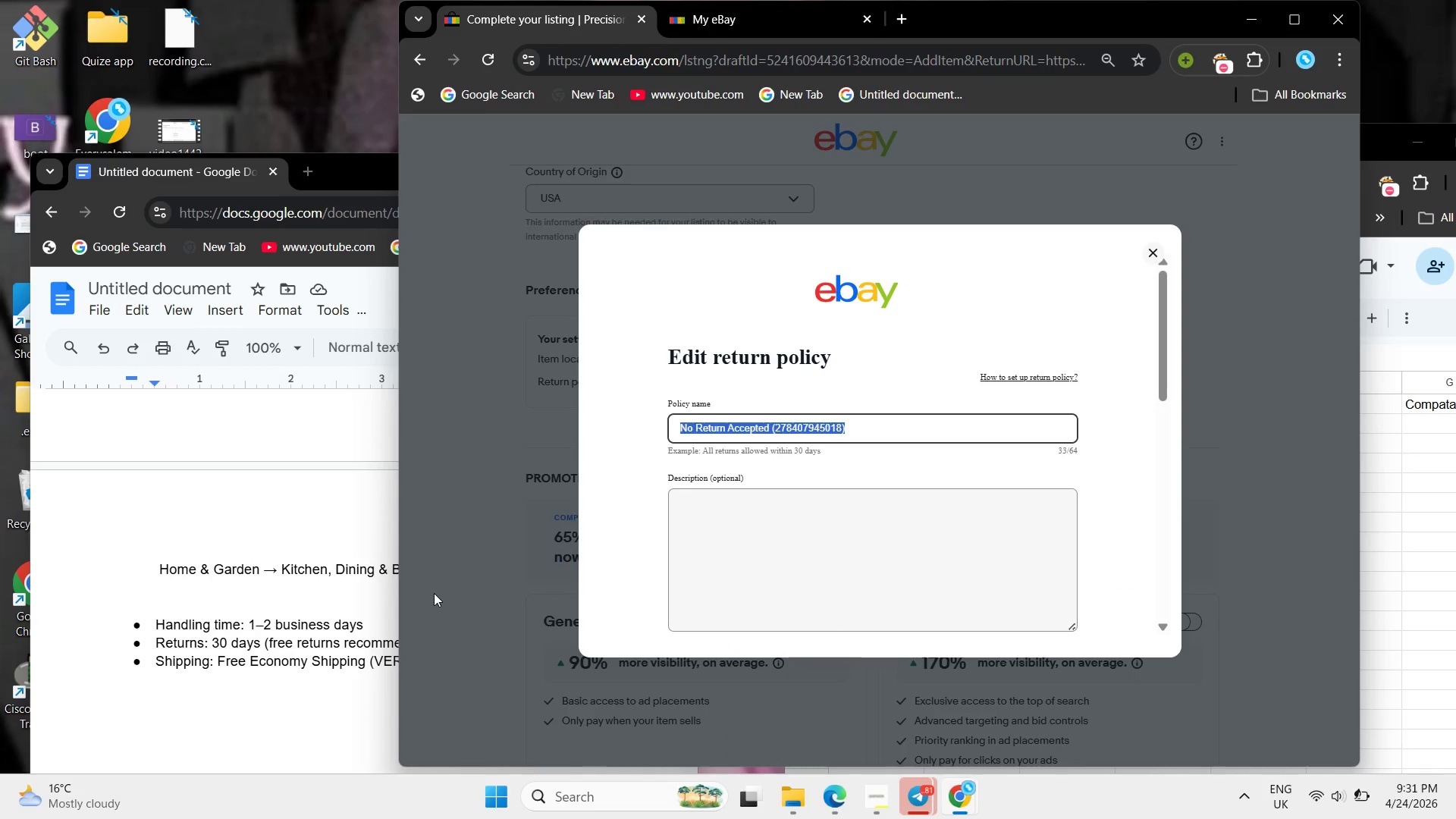 
key(Backspace)
type(fr)
 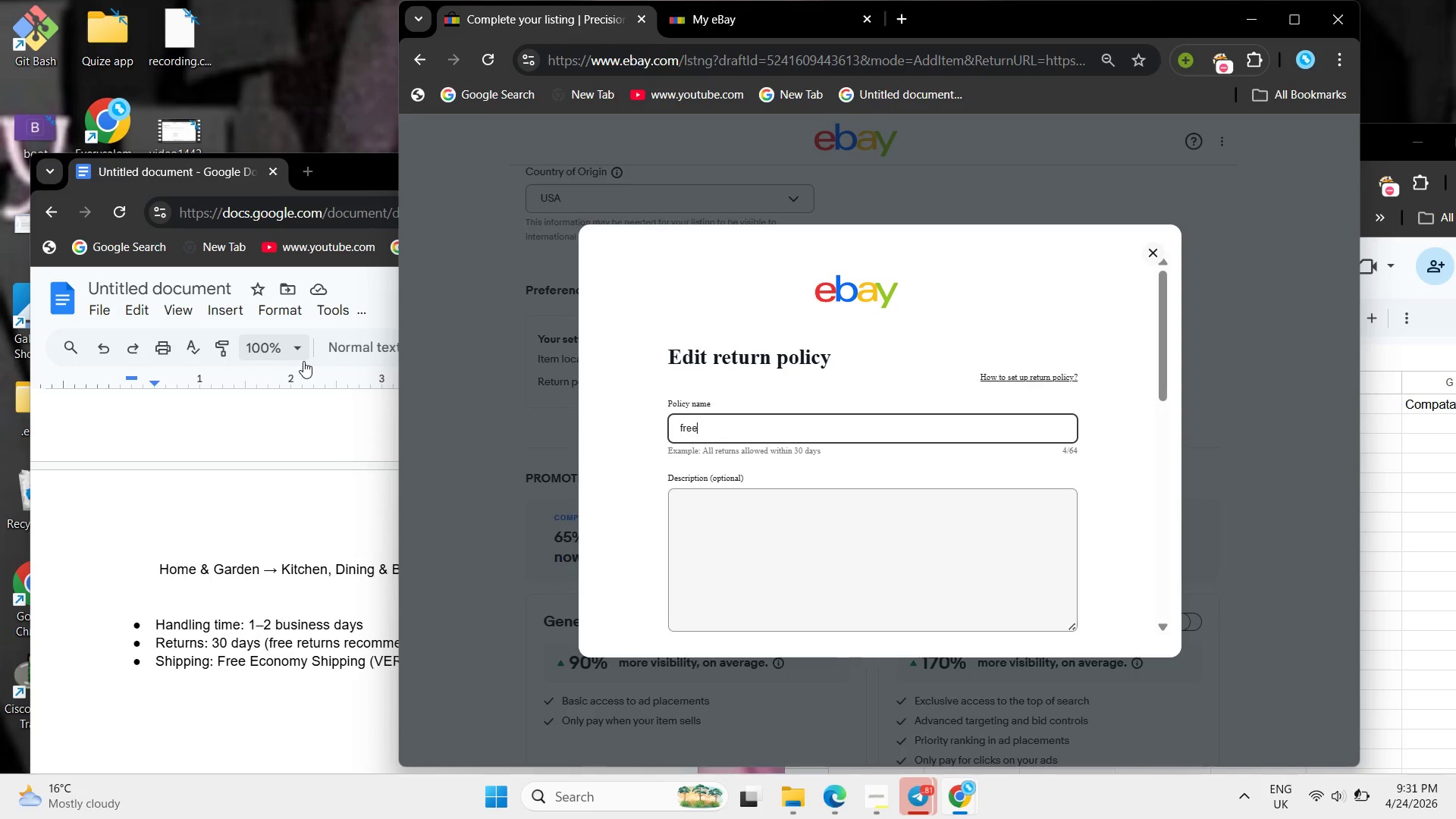 
type(ee re)
 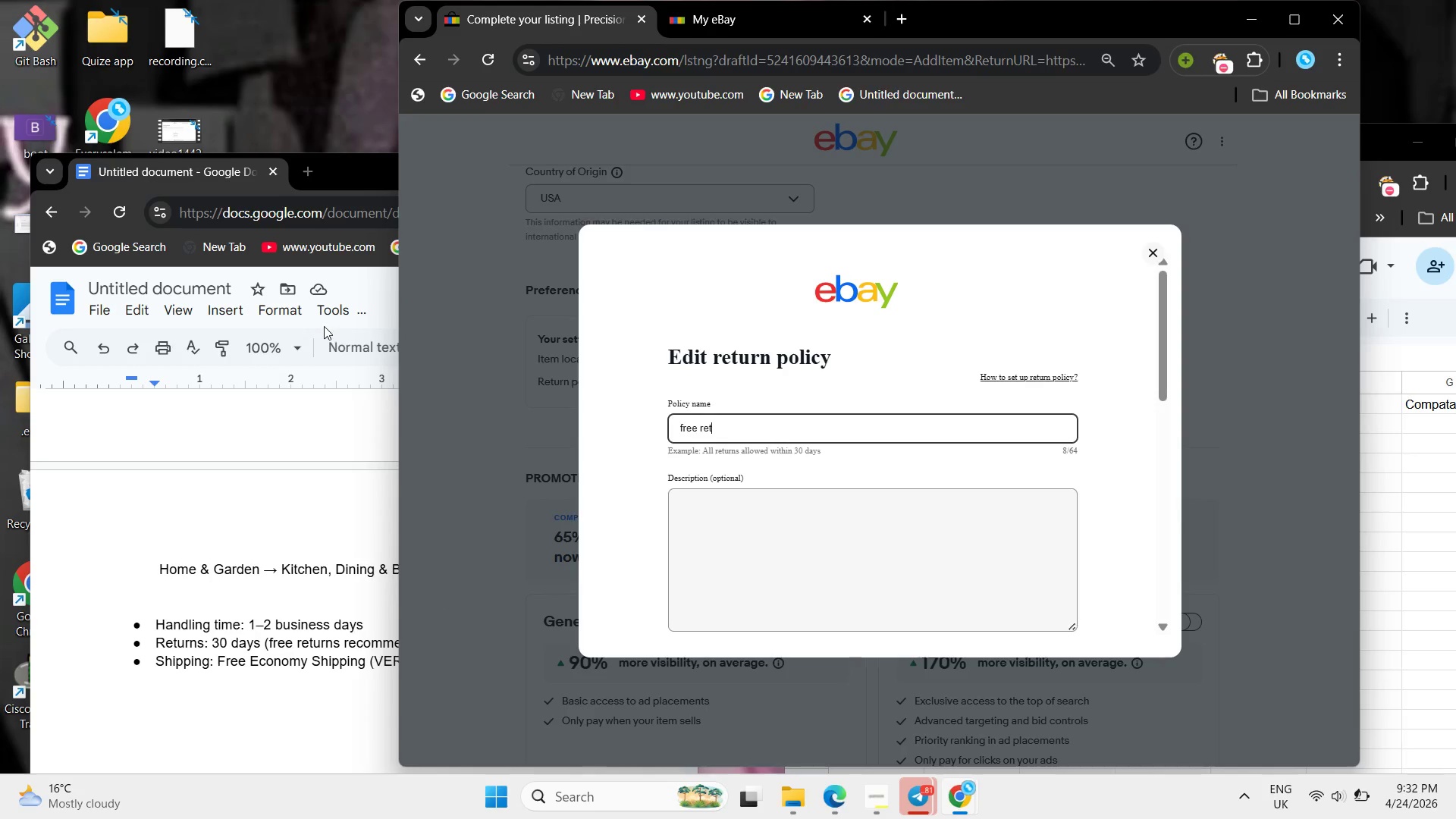 
type(turn)
 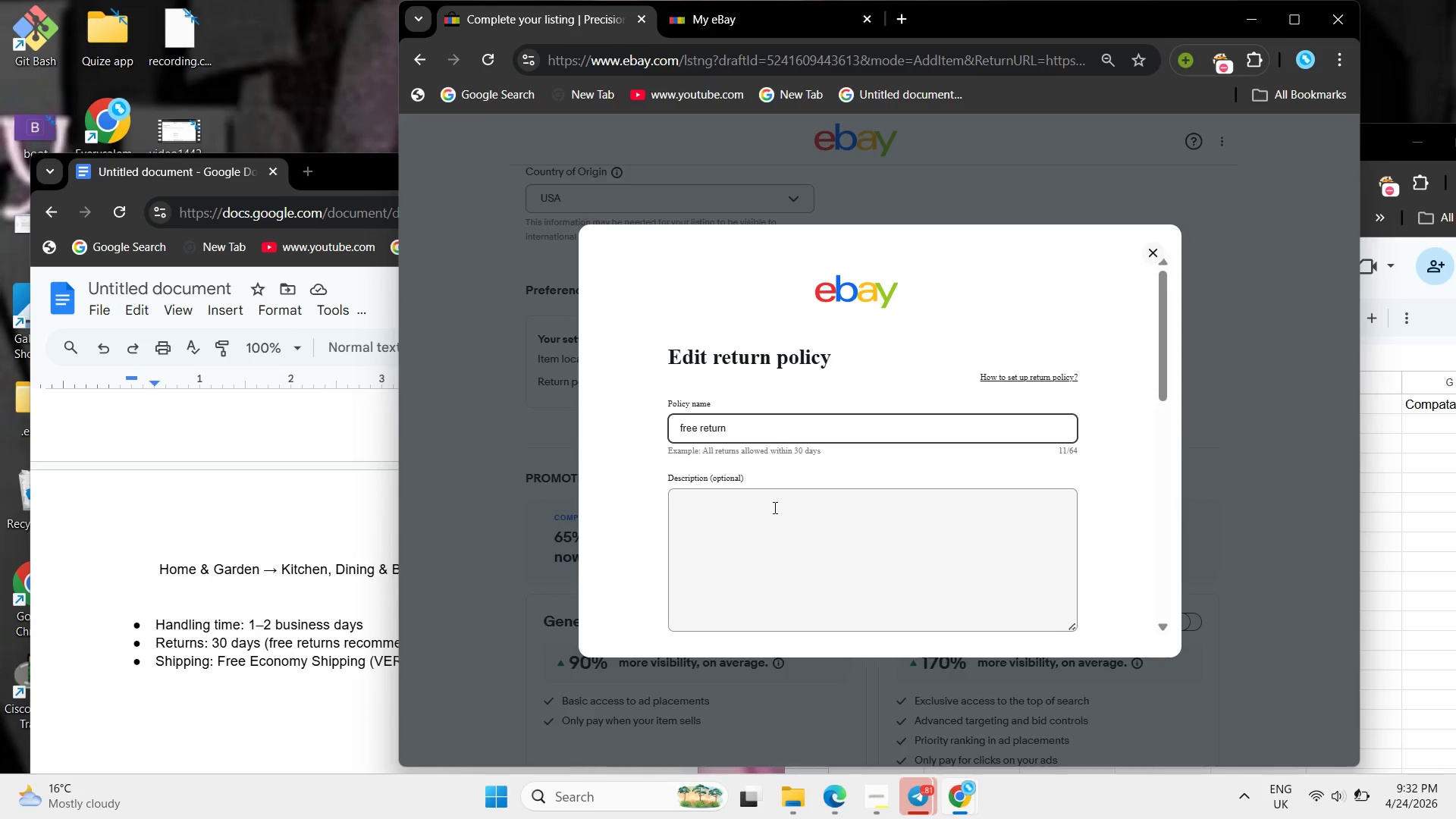 
scroll: coordinate [957, 498], scroll_direction: down, amount: 7.0
 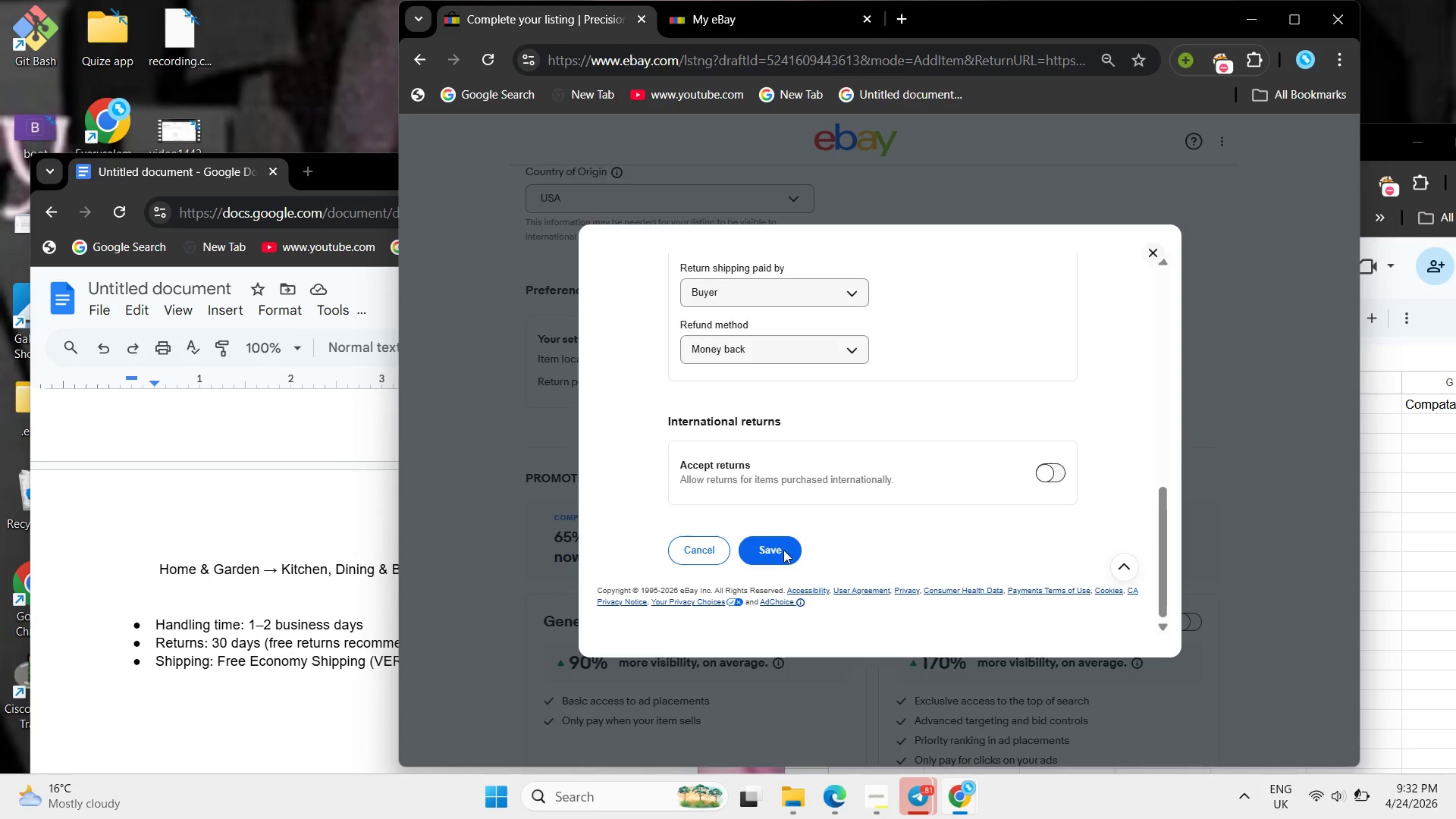 
left_click([783, 550])
 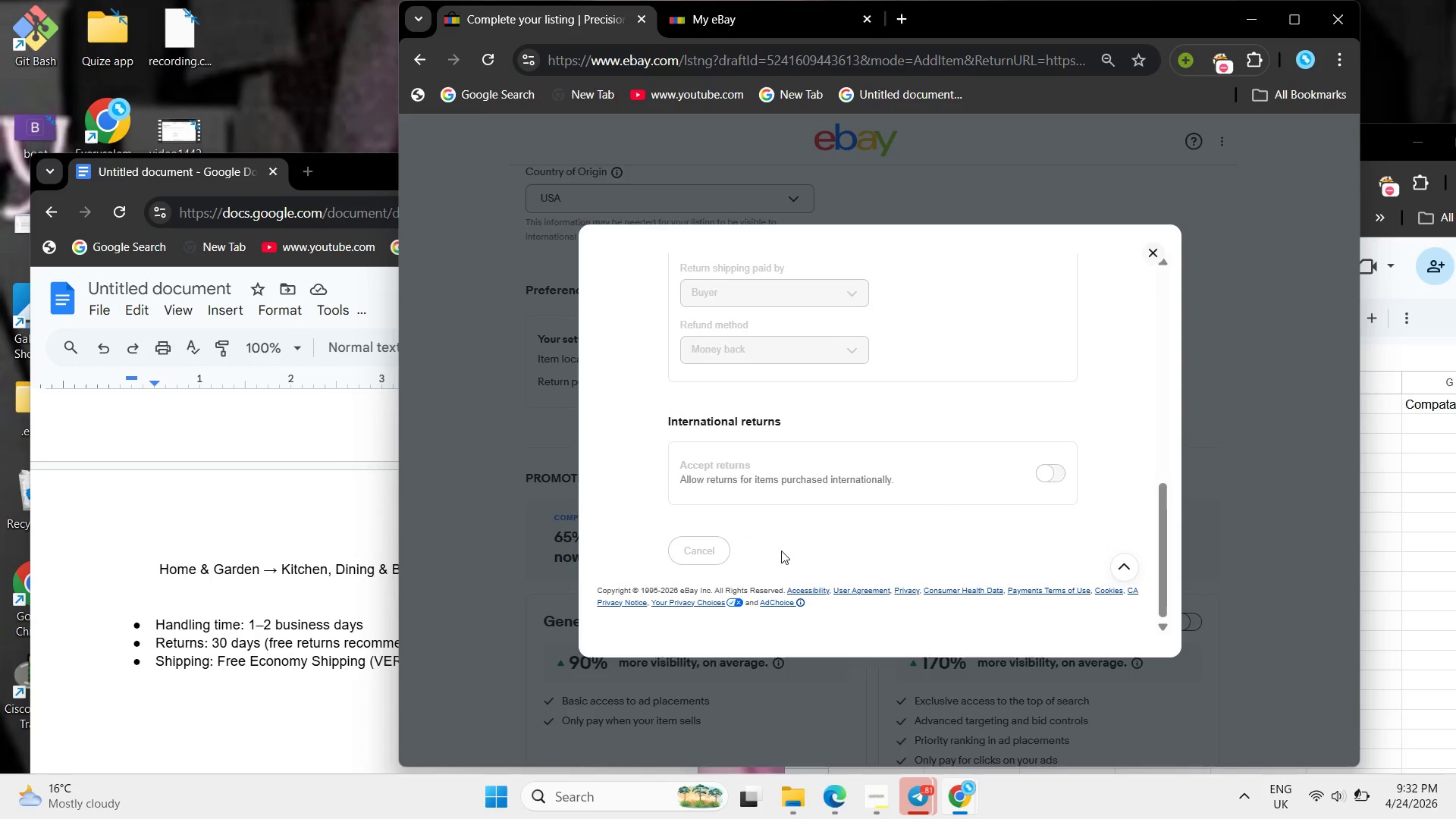 
wait(10.7)
 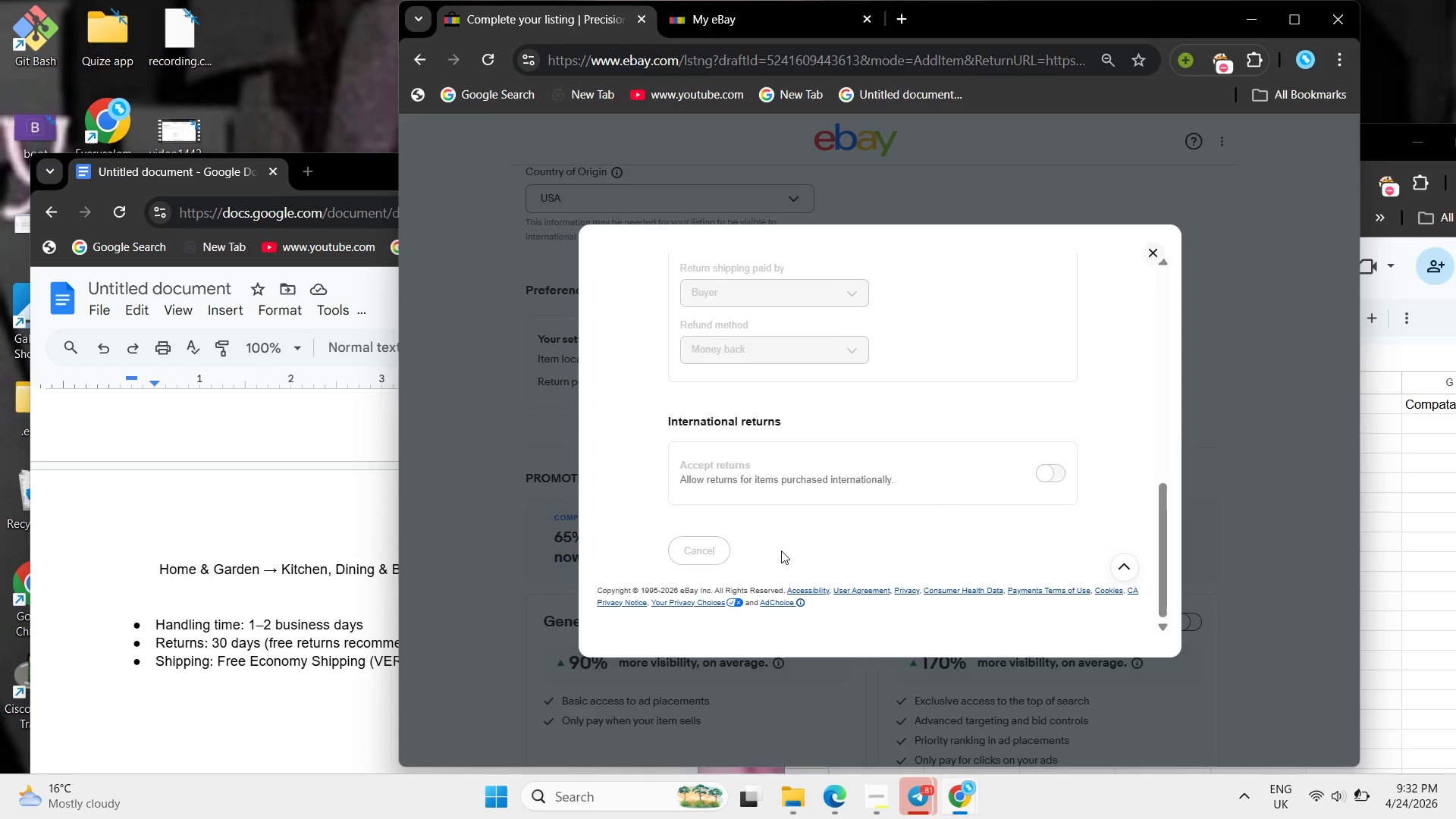 
left_click([1275, 559])
 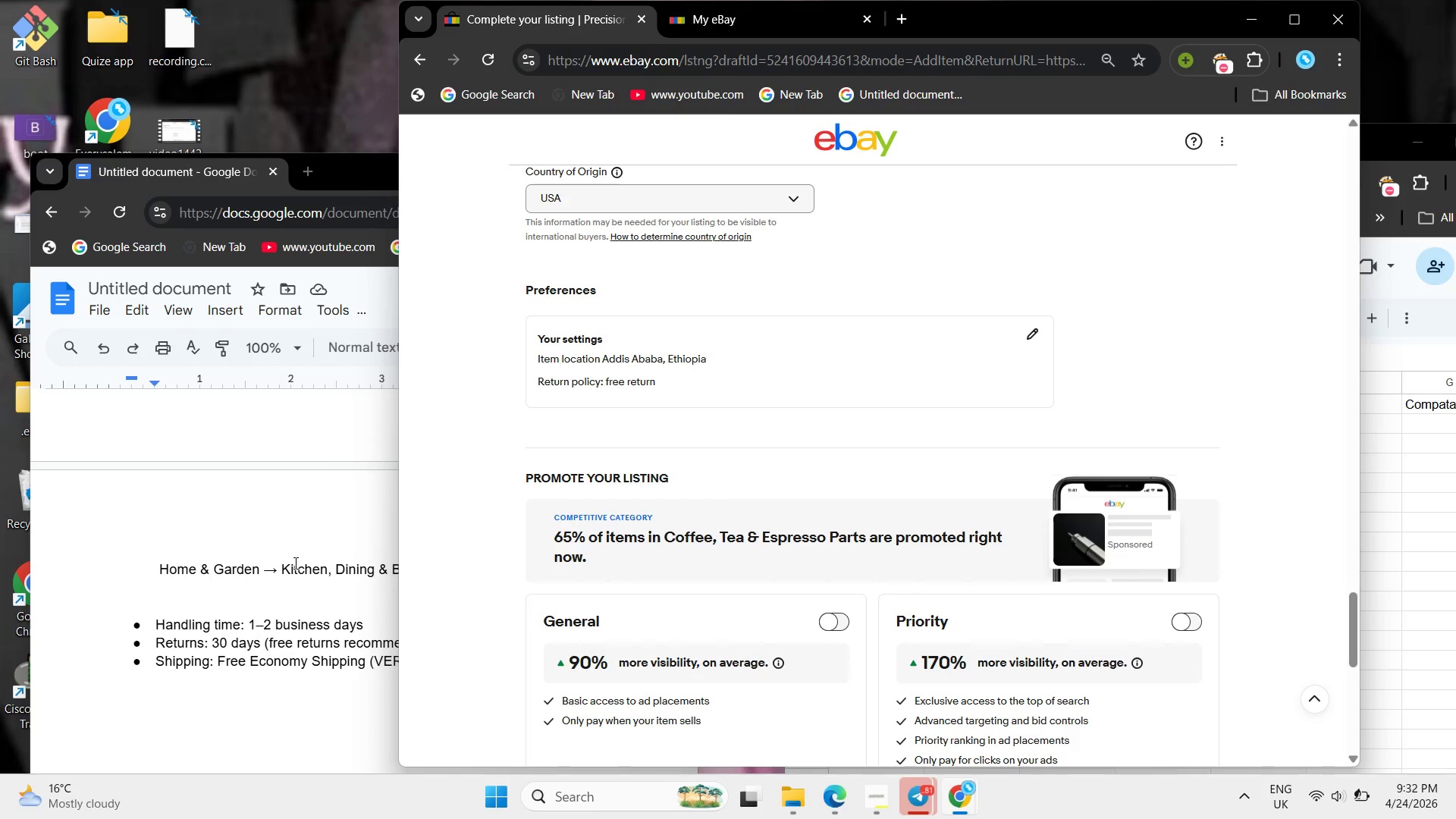 
left_click([294, 563])
 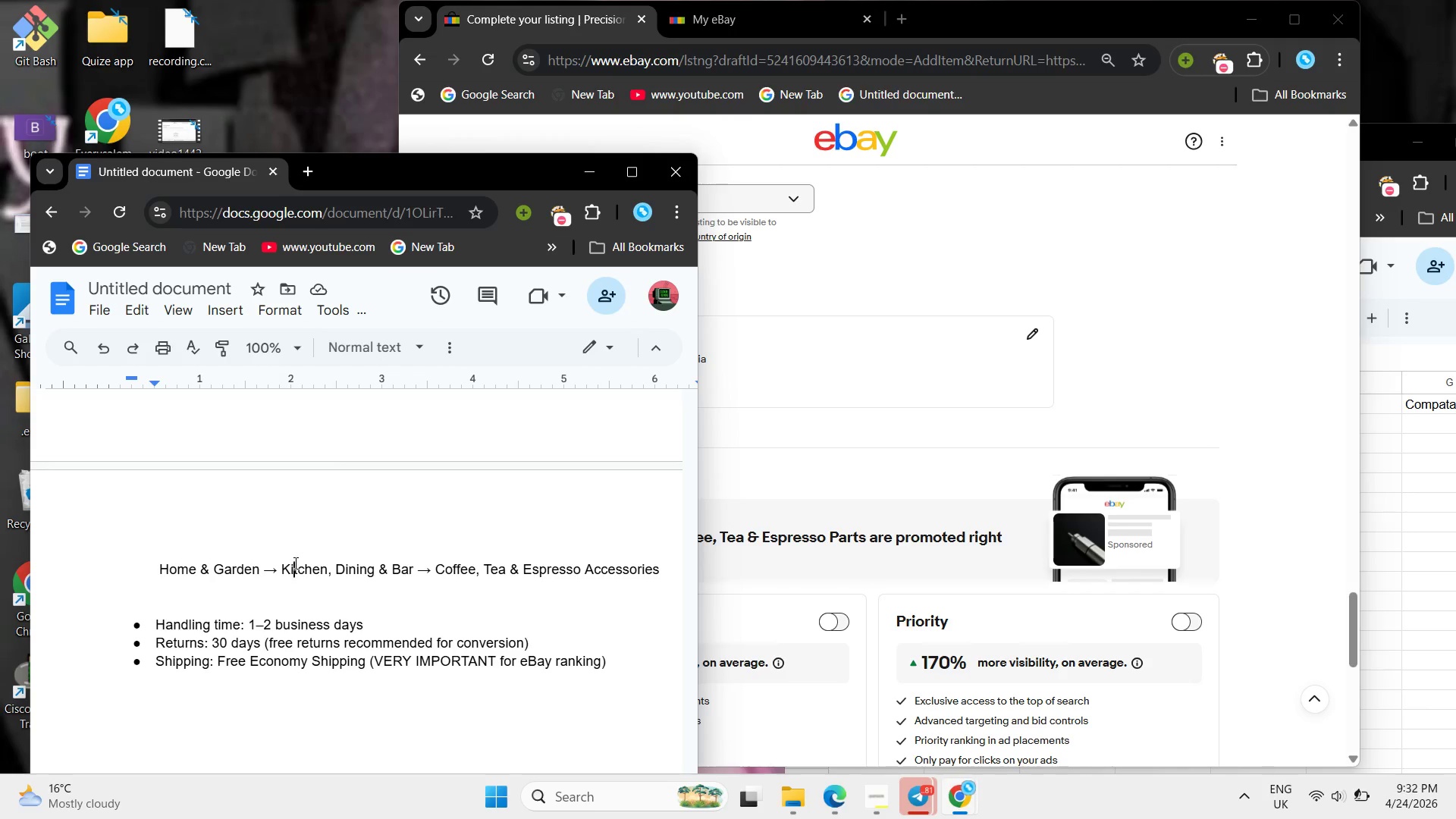 
scroll: coordinate [294, 563], scroll_direction: up, amount: 2.0
 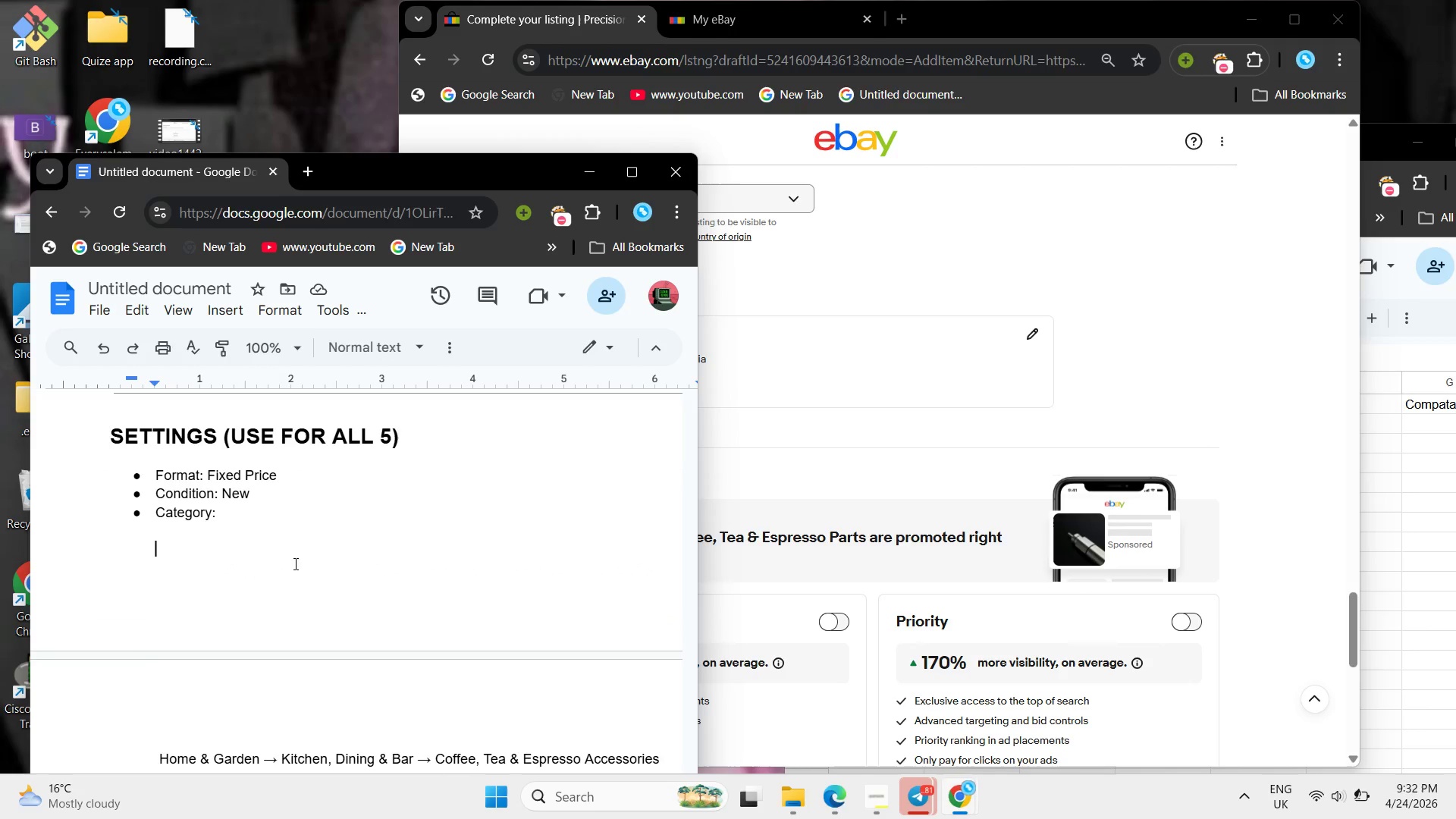 
left_click([294, 563])
 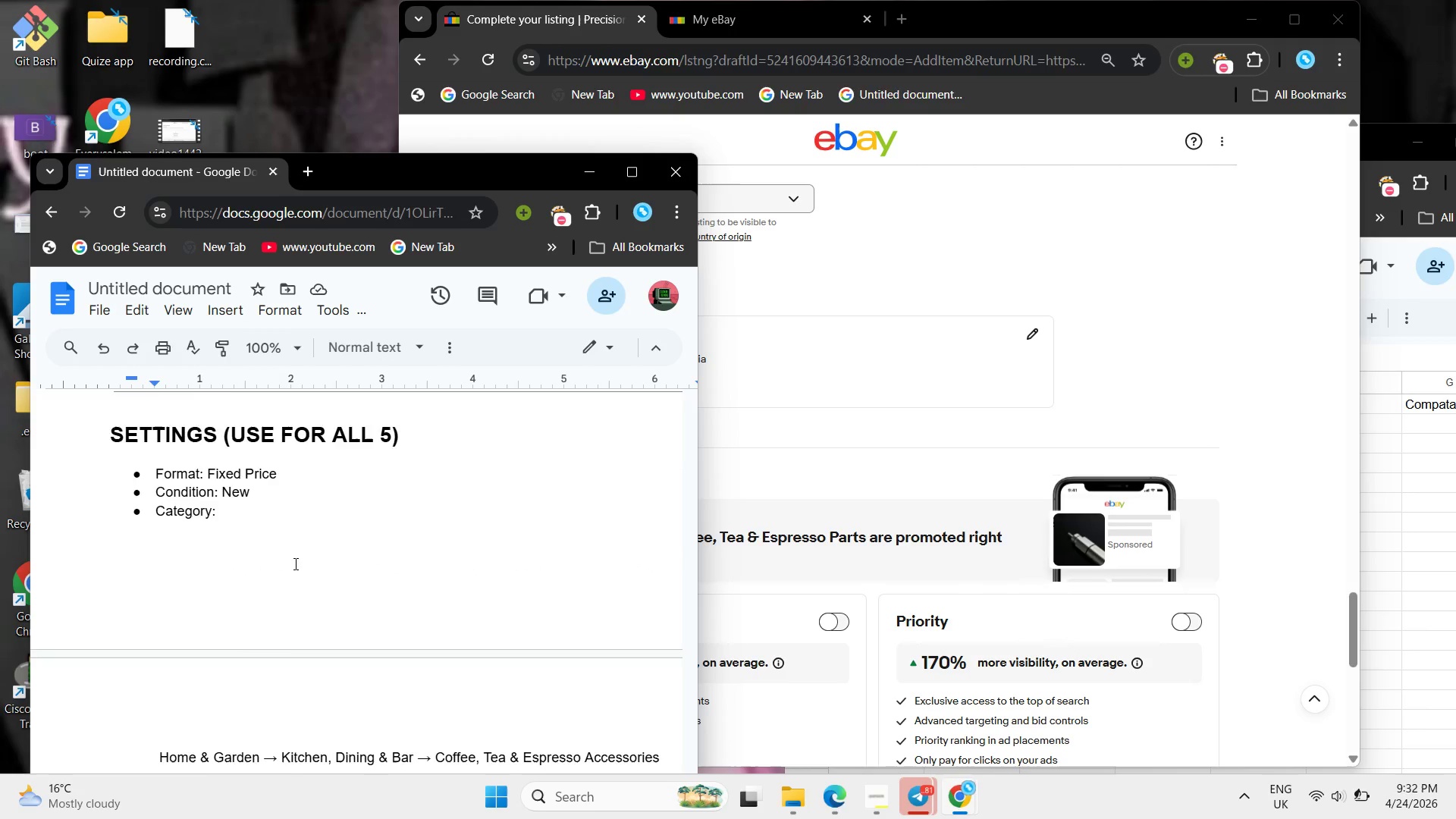 
scroll: coordinate [294, 563], scroll_direction: down, amount: 2.0
 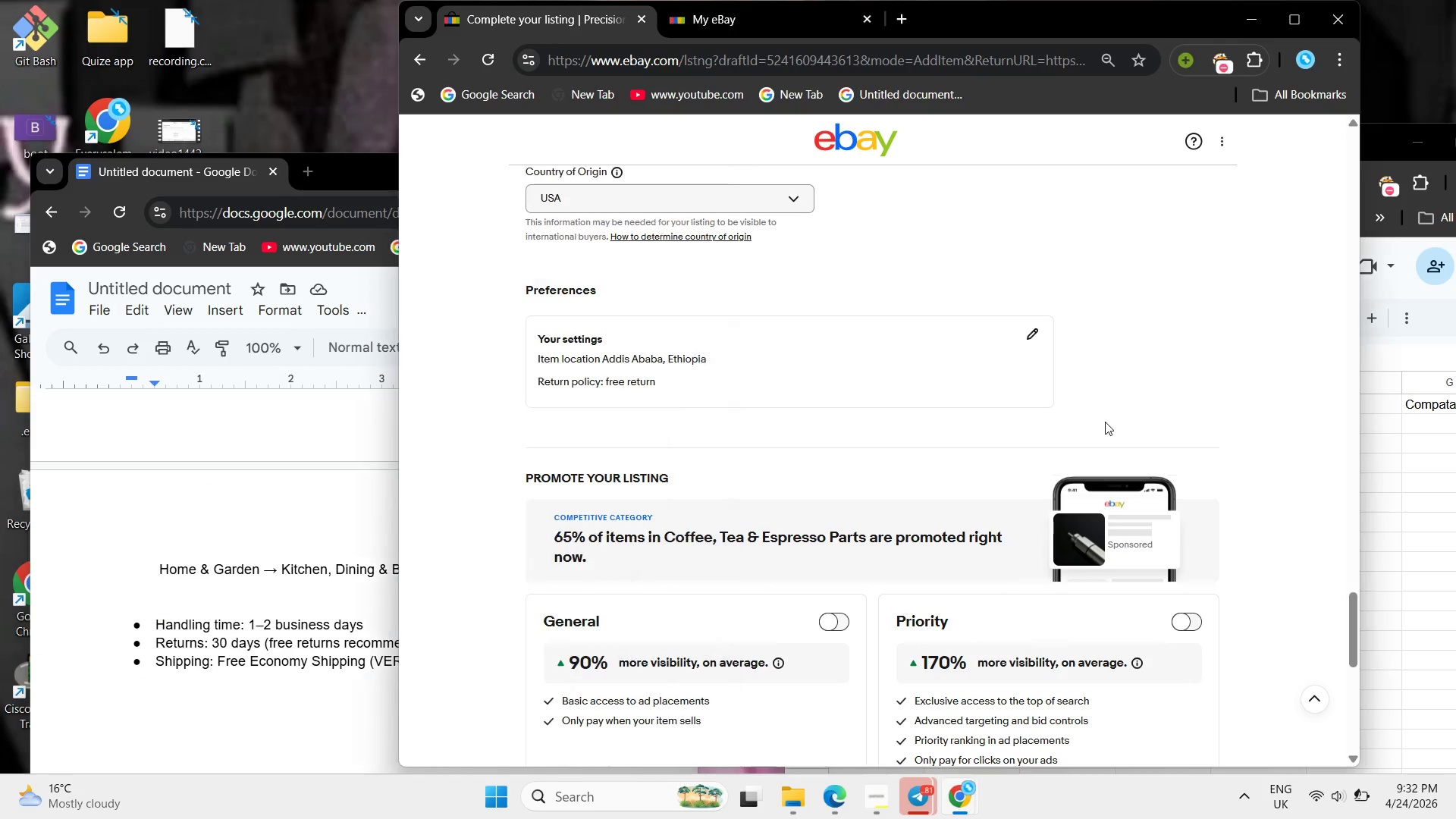 
left_click([1105, 422])
 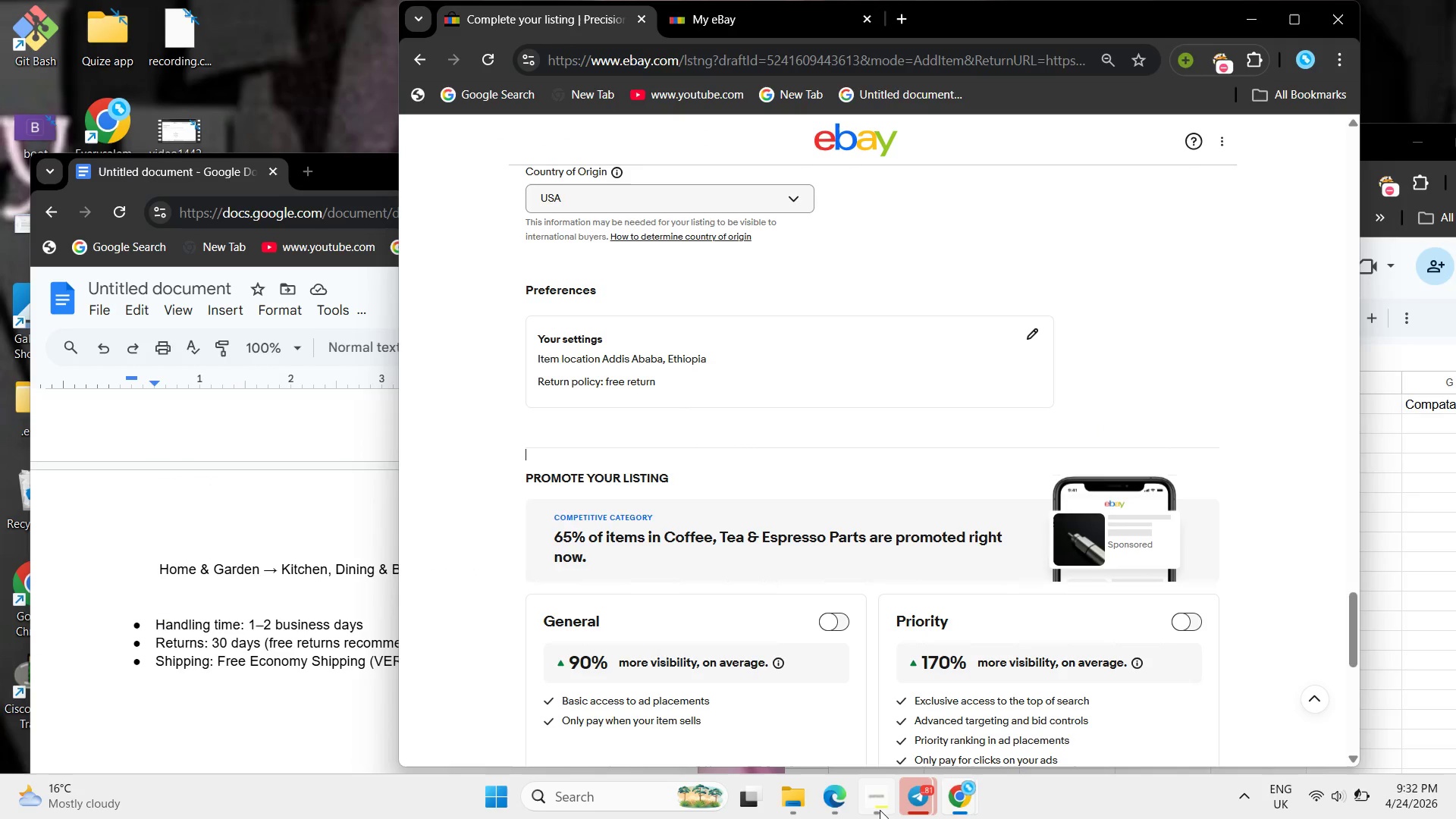 
left_click([876, 811])
 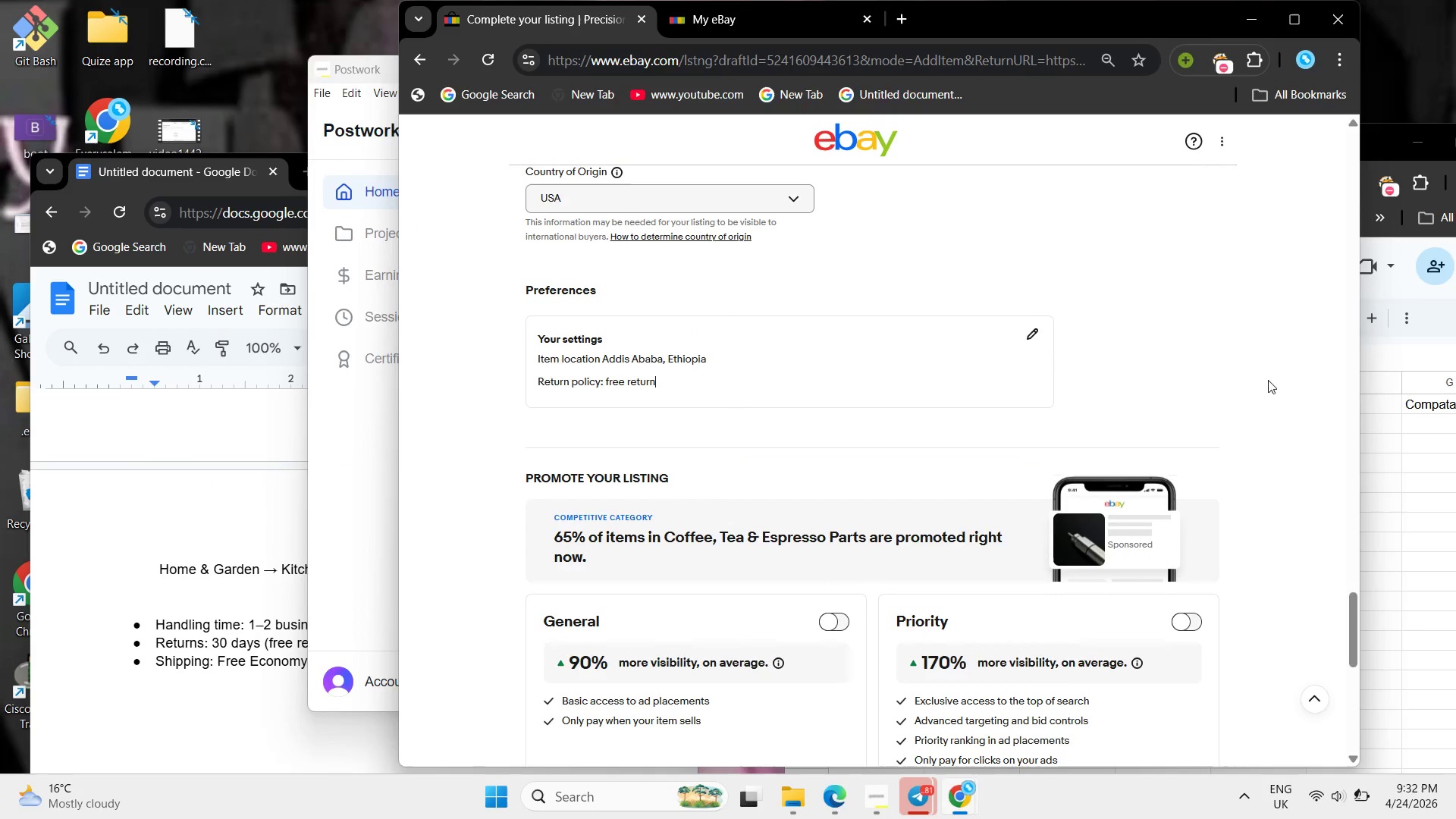 
scroll: coordinate [1268, 380], scroll_direction: up, amount: 7.0
 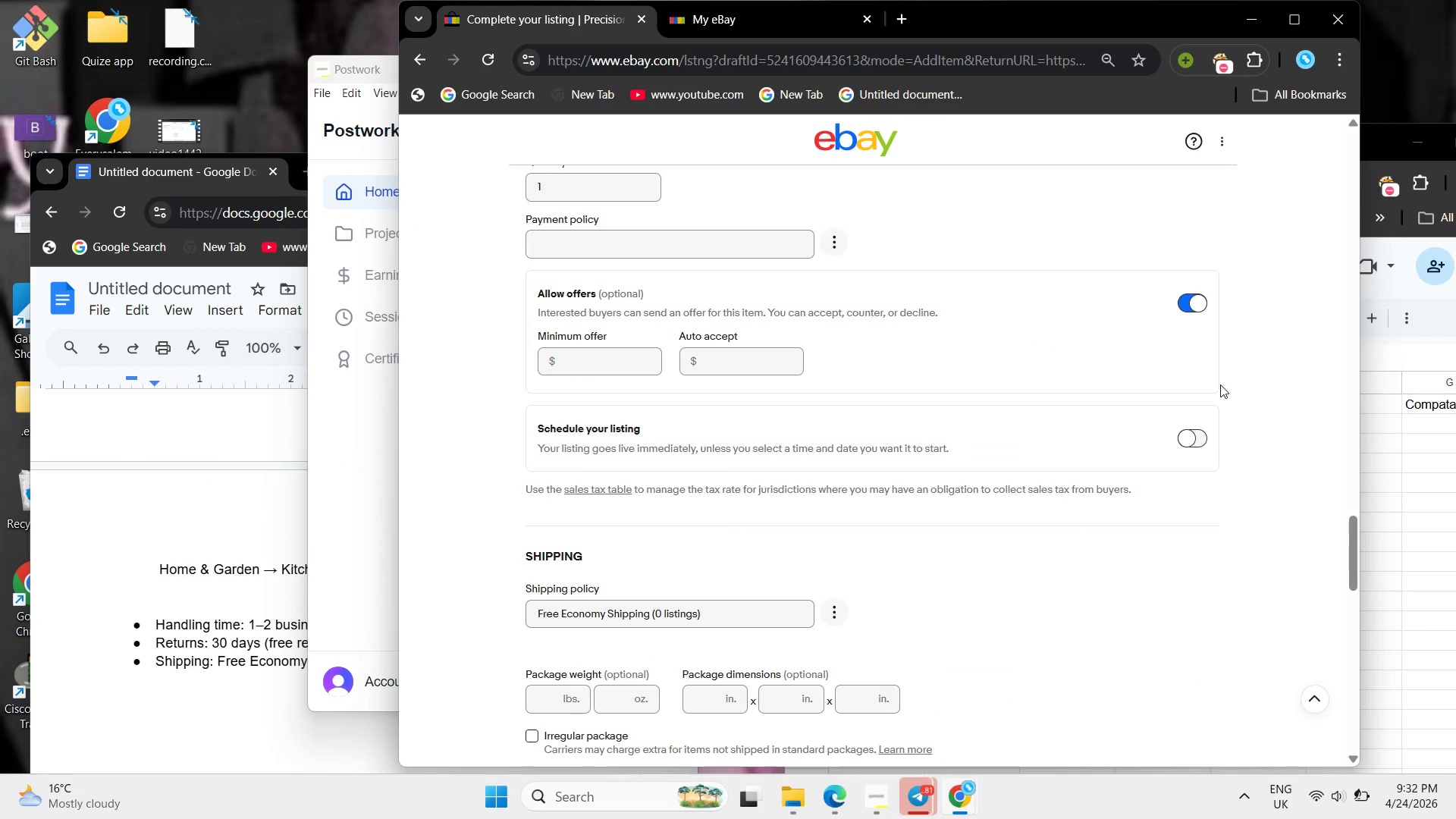 
mouse_move([903, 808])
 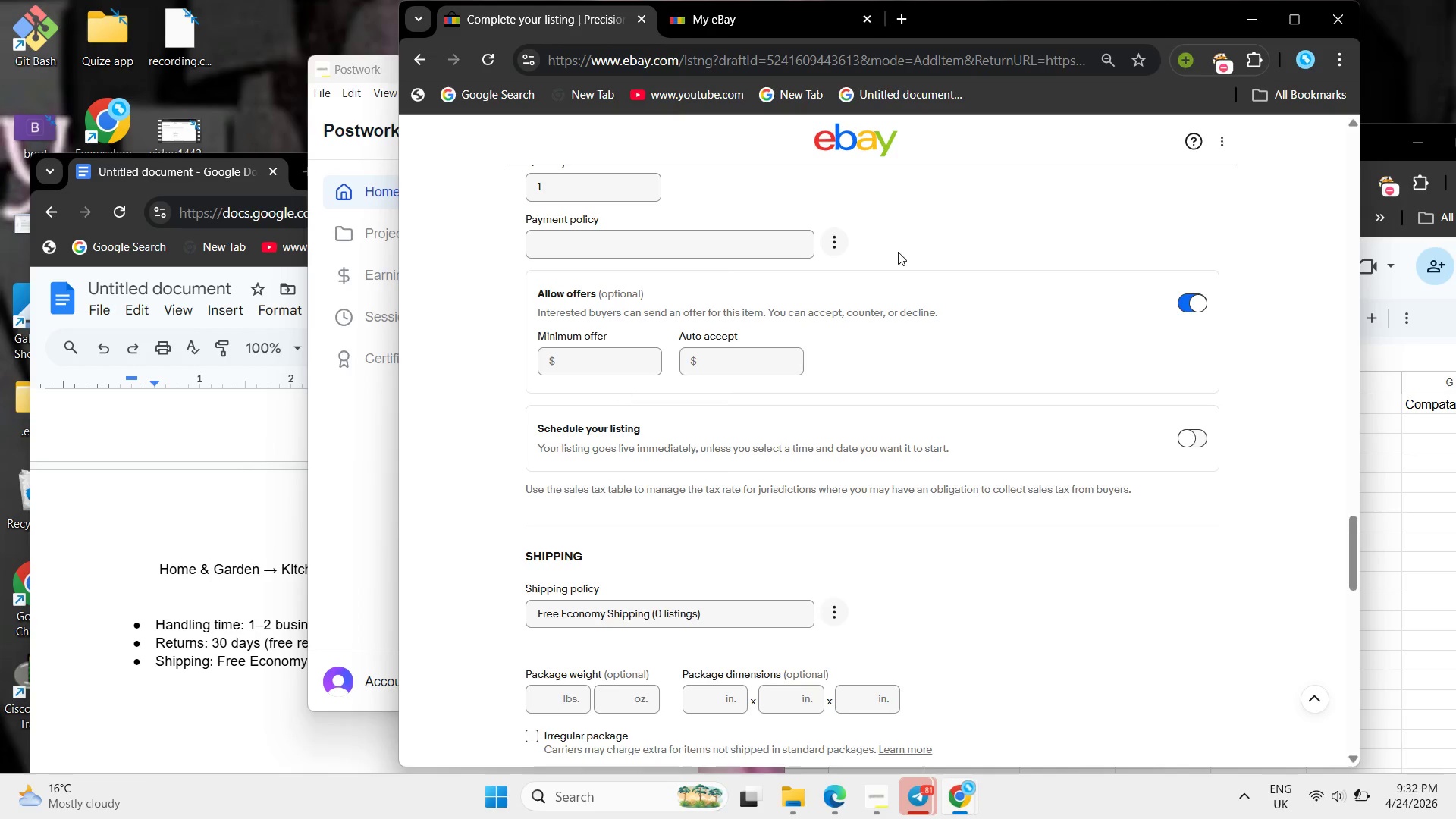 
scroll: coordinate [896, 255], scroll_direction: up, amount: 36.0